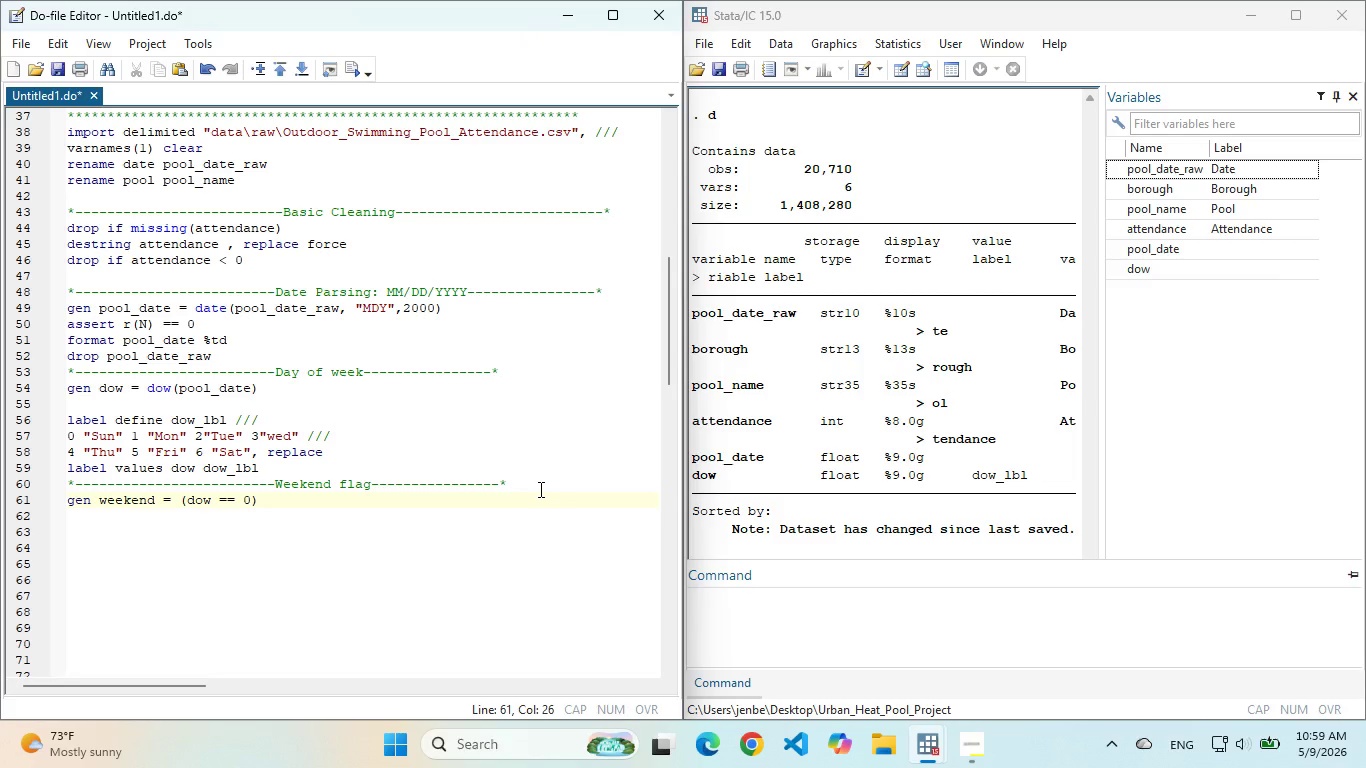 
key(Backspace)
key(Backspace)
type( | dow == 6))
 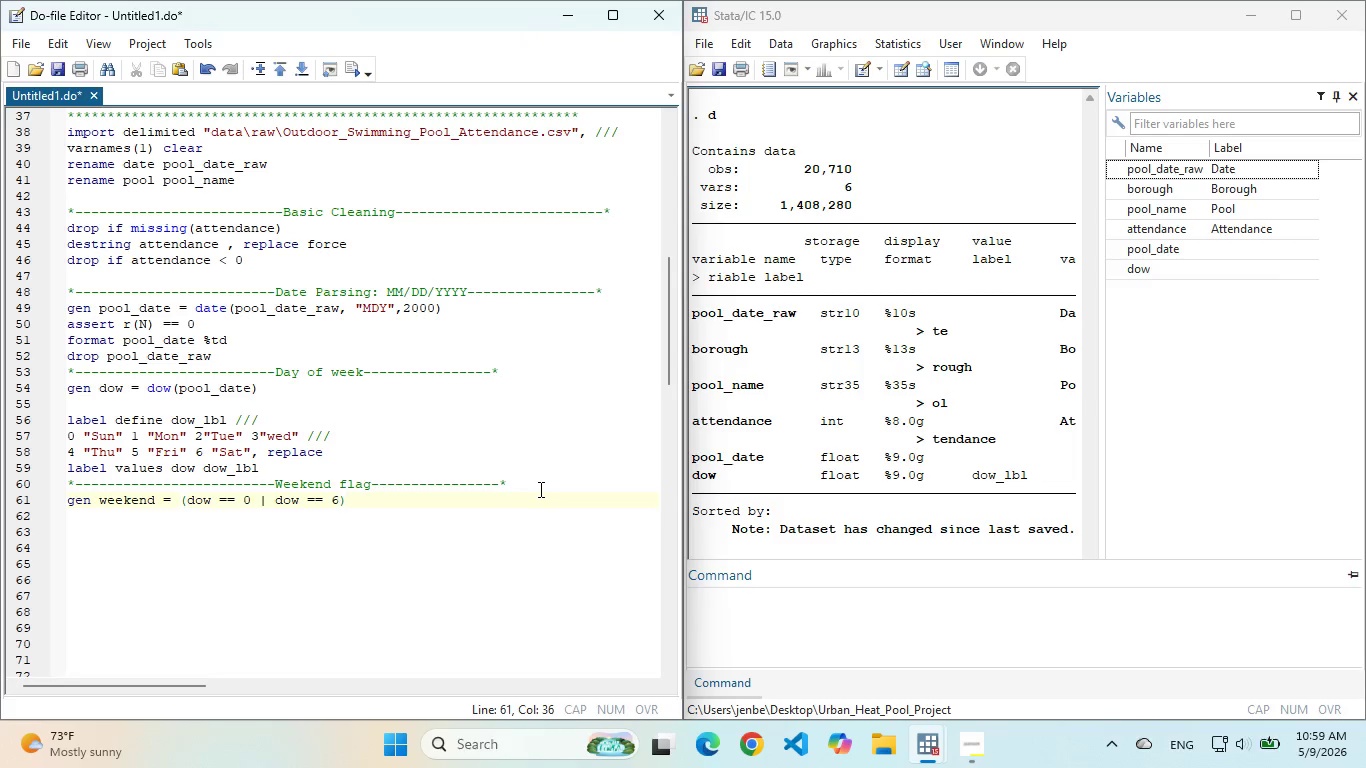 
key(Enter)
 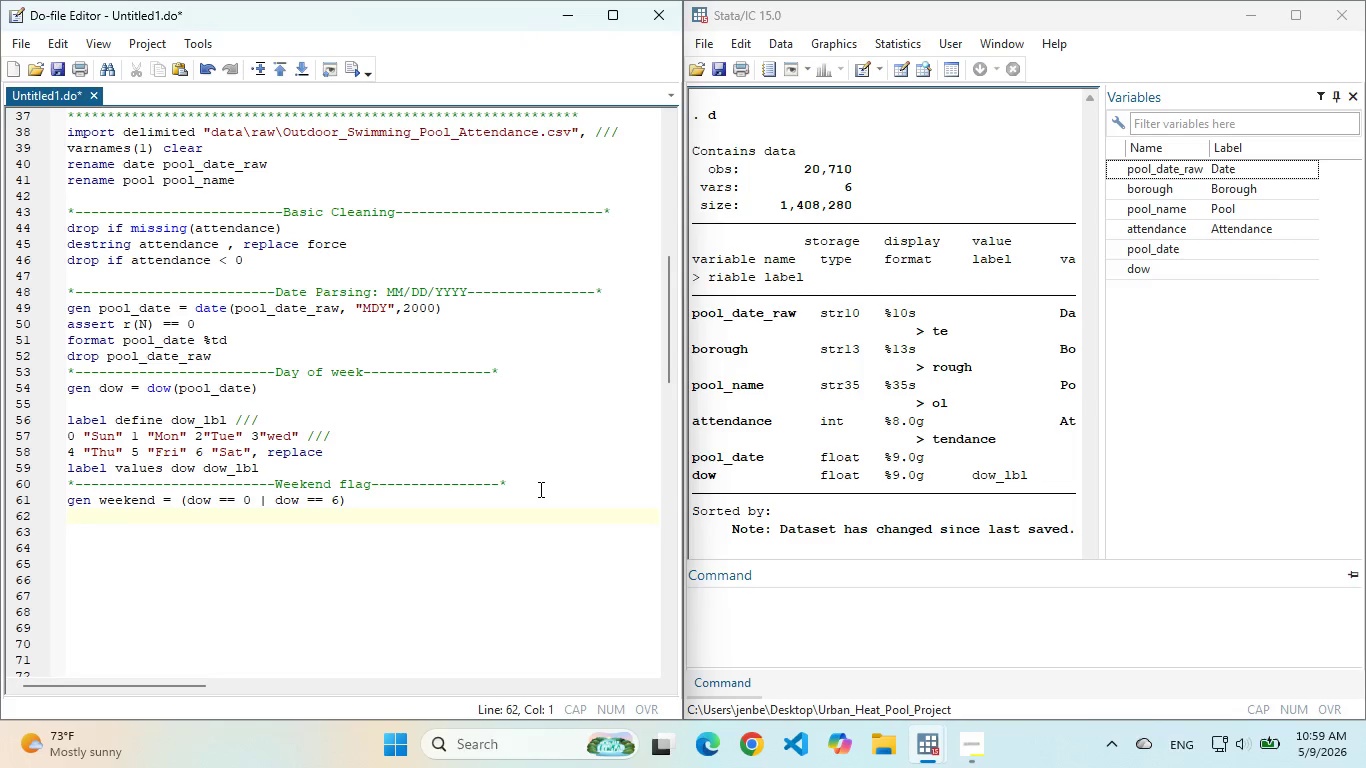 
type(label define wknd )
key(Backspace)
type(_lbl 0 "Weekday" 1 "Weekend", replace)
 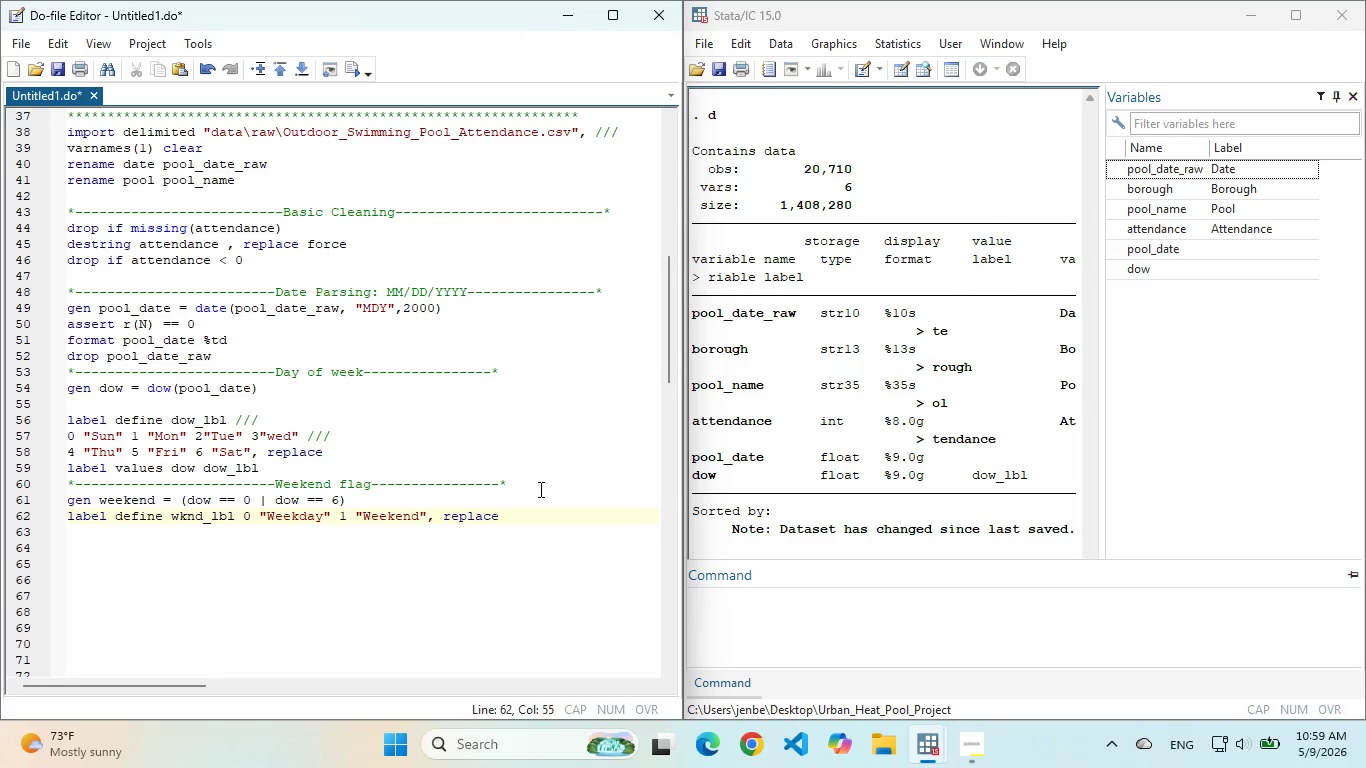 
key(Enter)
 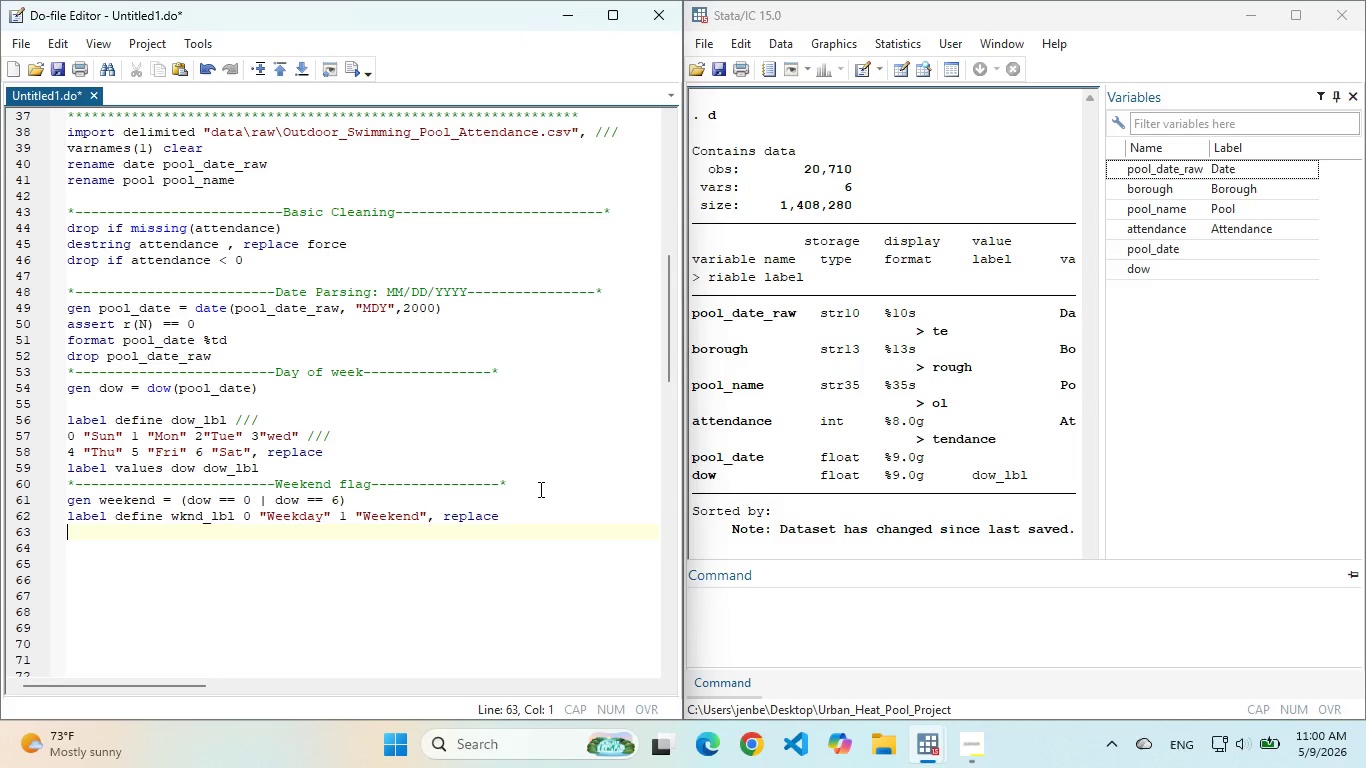 
type(label values weekend wknd_lv)
key(Backspace)
type(bl)
 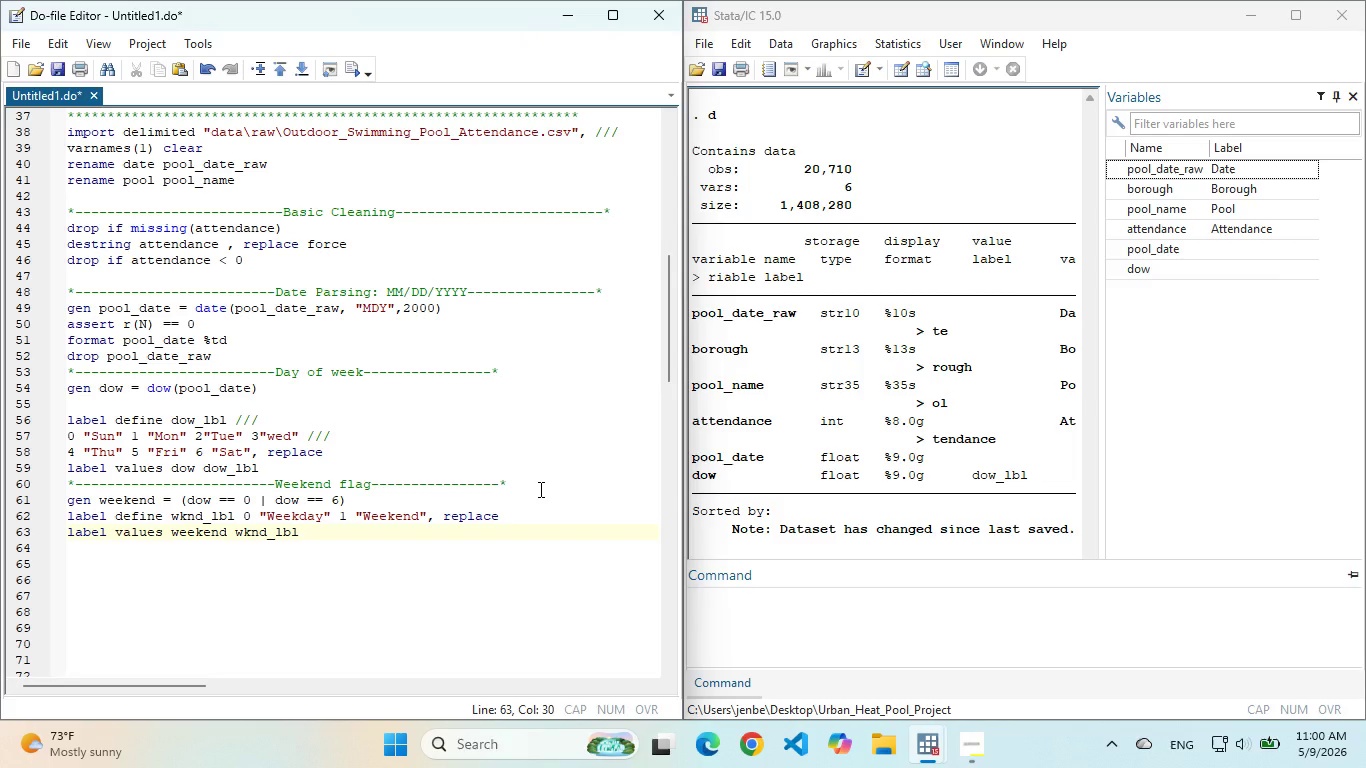 
left_click_drag(start_coordinate=[321, 544], to_coordinate=[64, 506])
 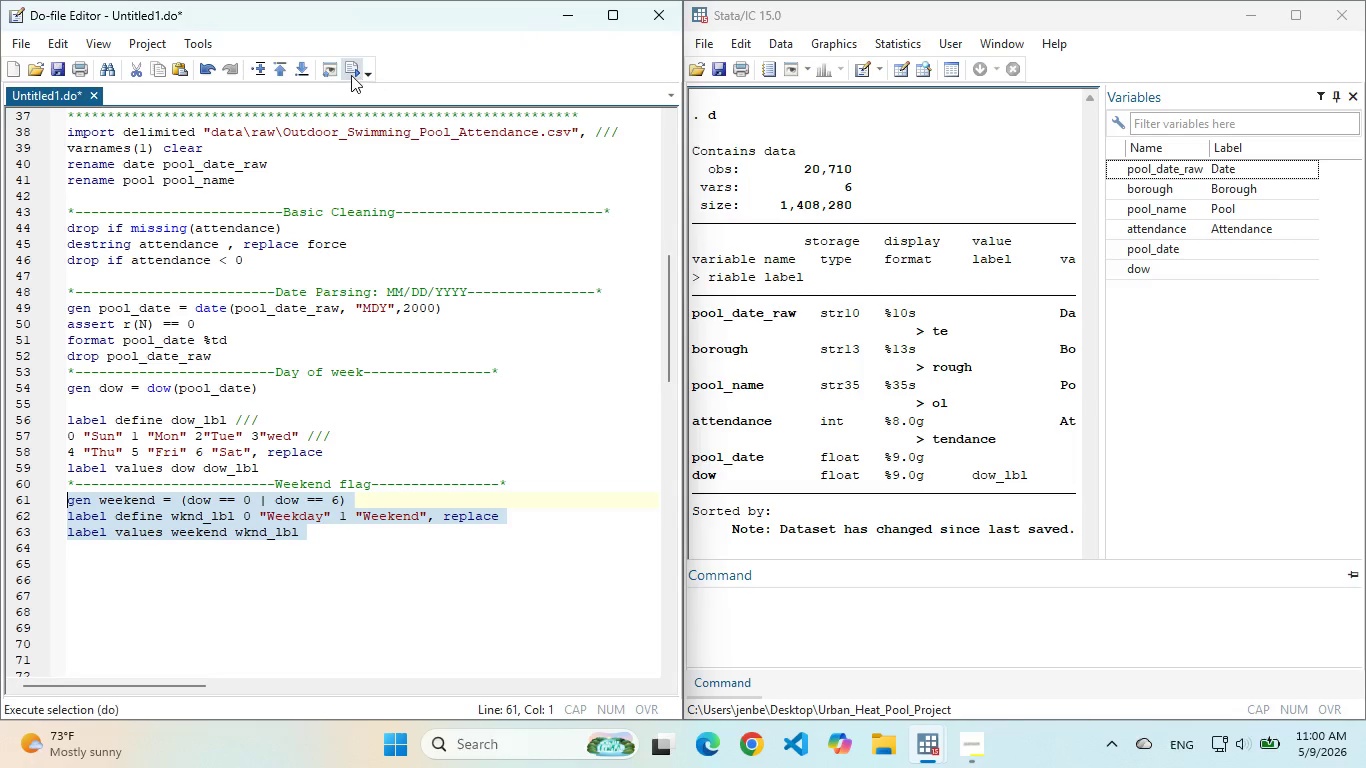 
left_click([347, 73])
 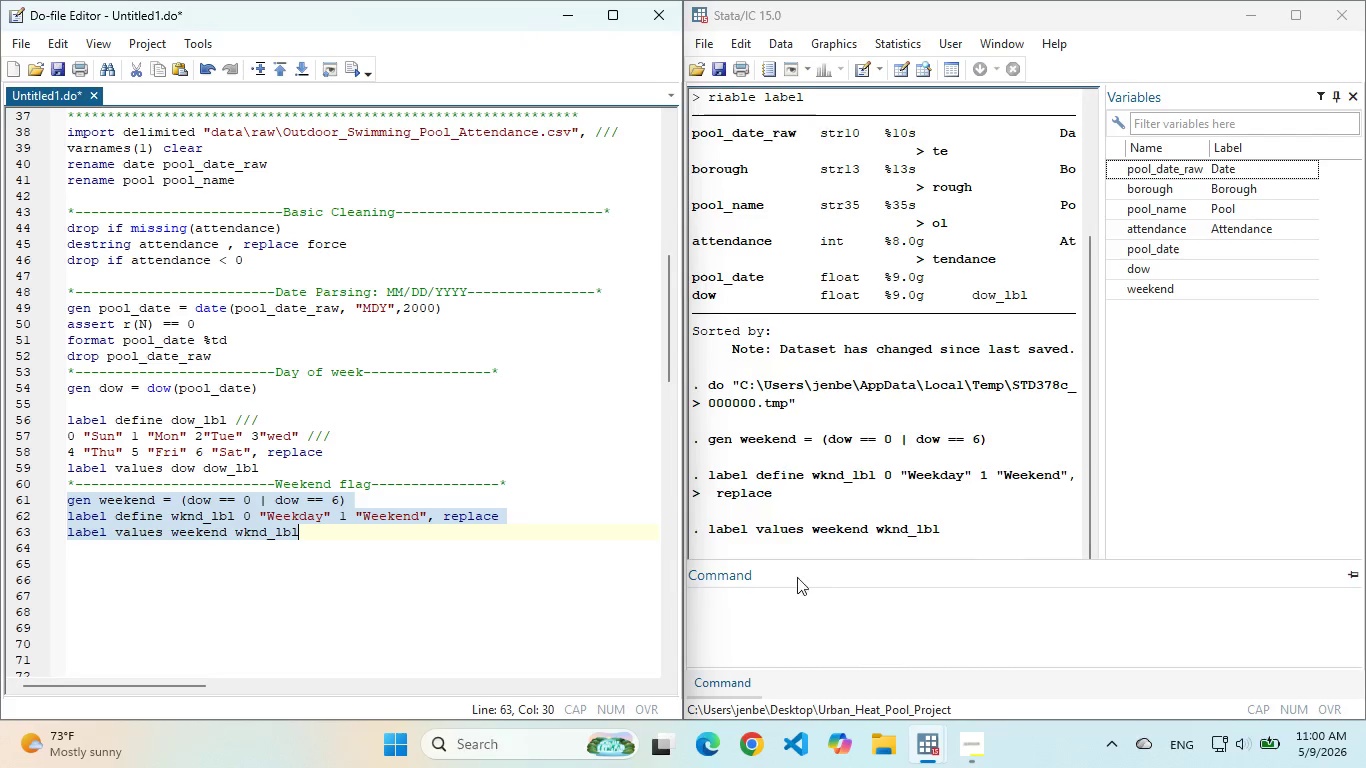 
left_click([771, 599])
 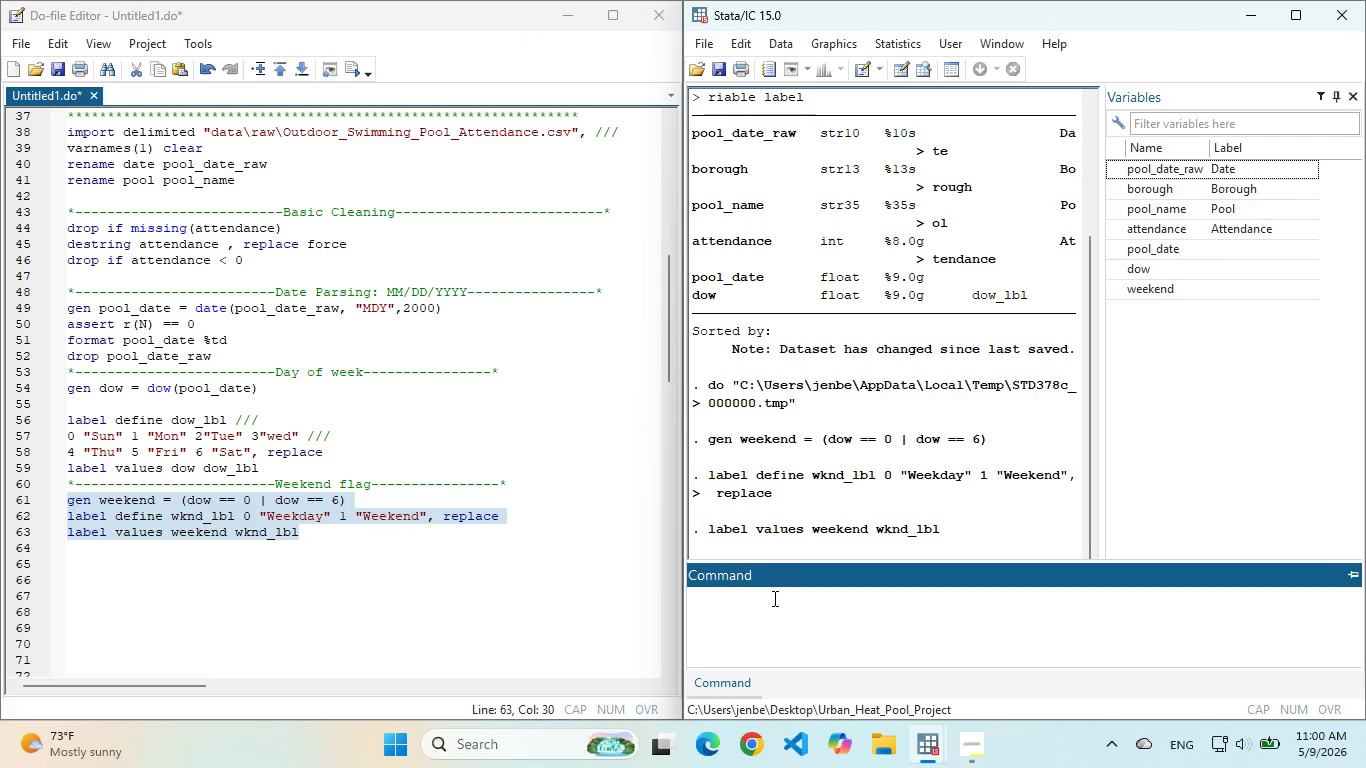 
type(cls)
 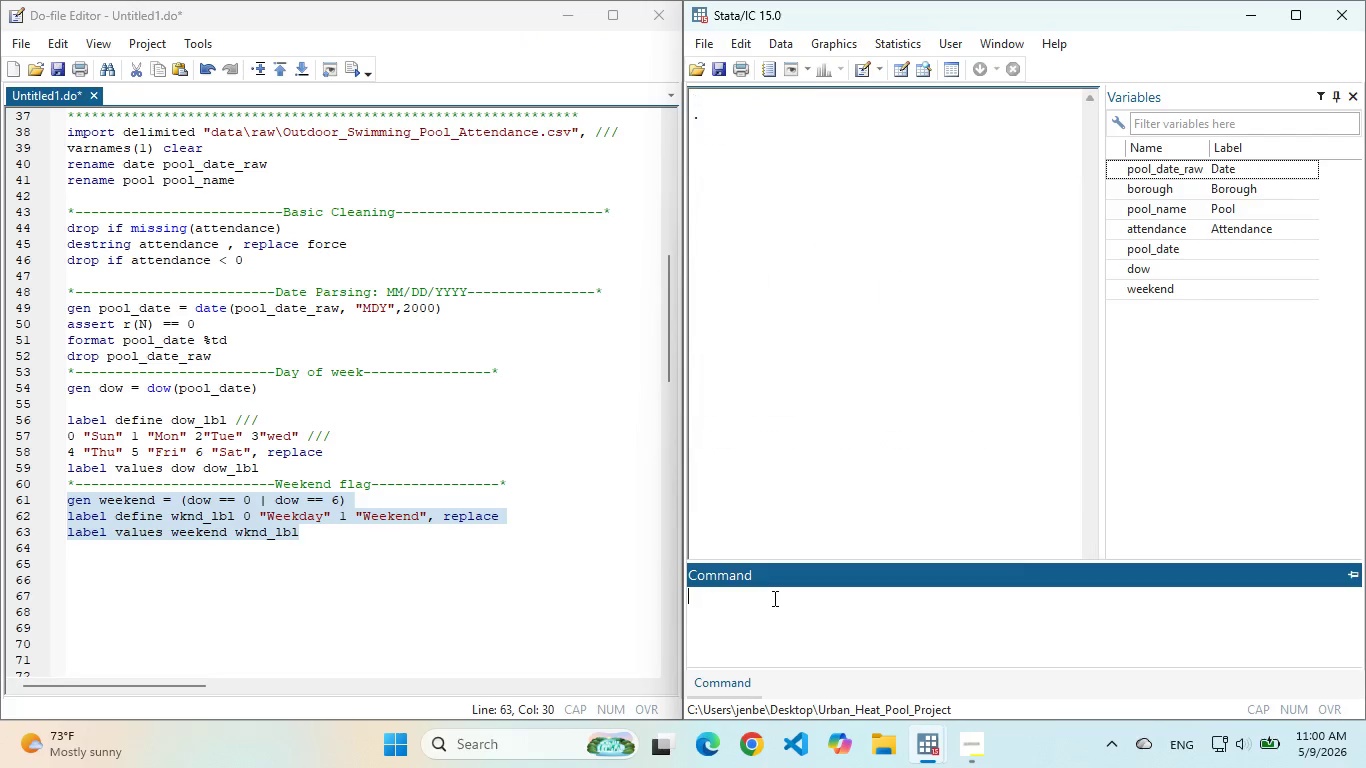 
key(Enter)
 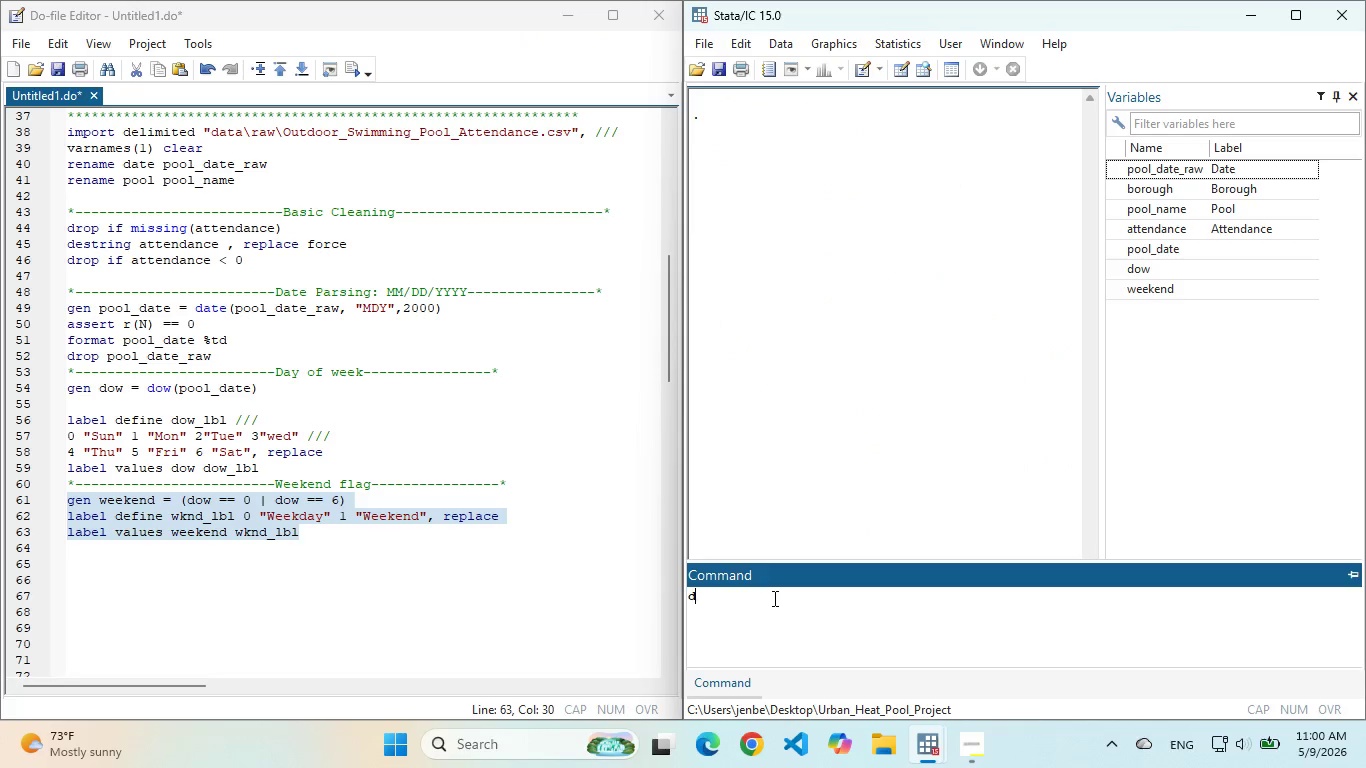 
key(D)
 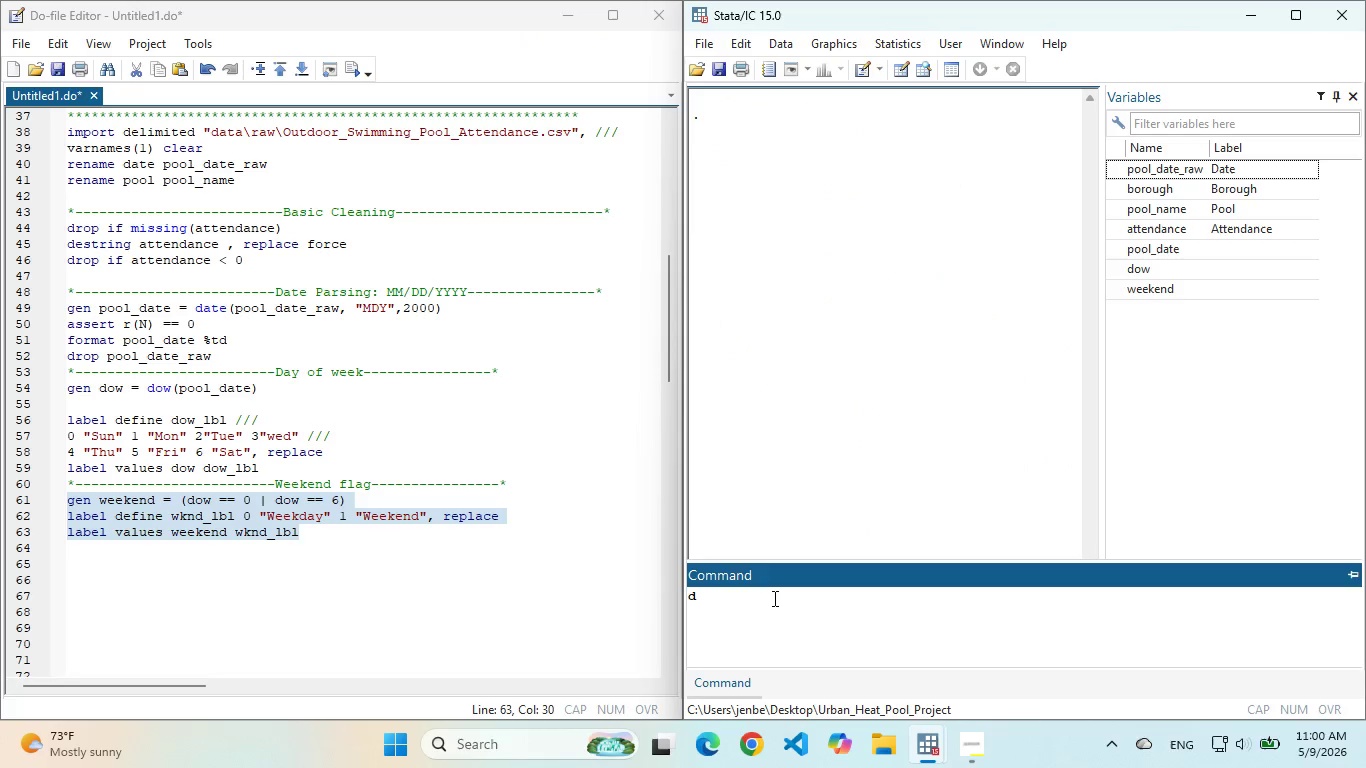 
key(Enter)
 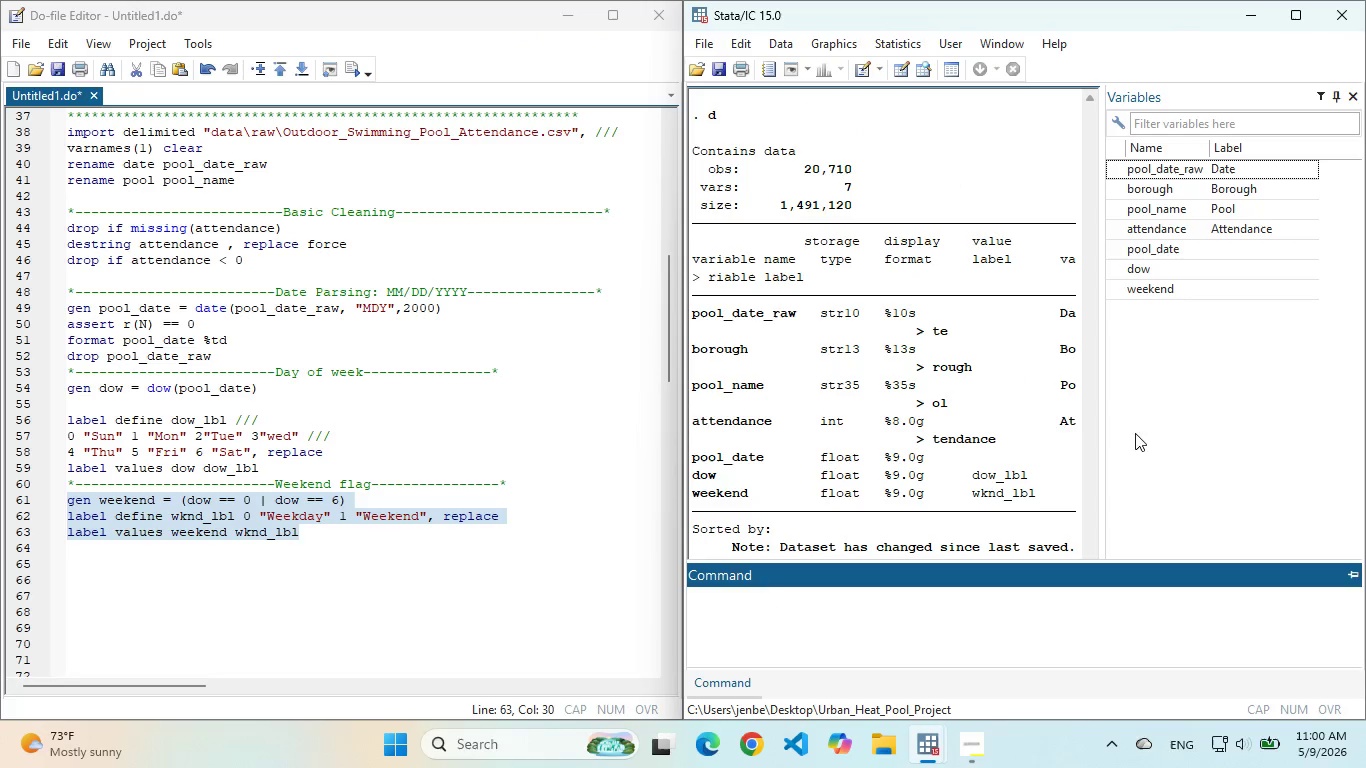 
scroll: coordinate [925, 335], scroll_direction: down, amount: 2.0
 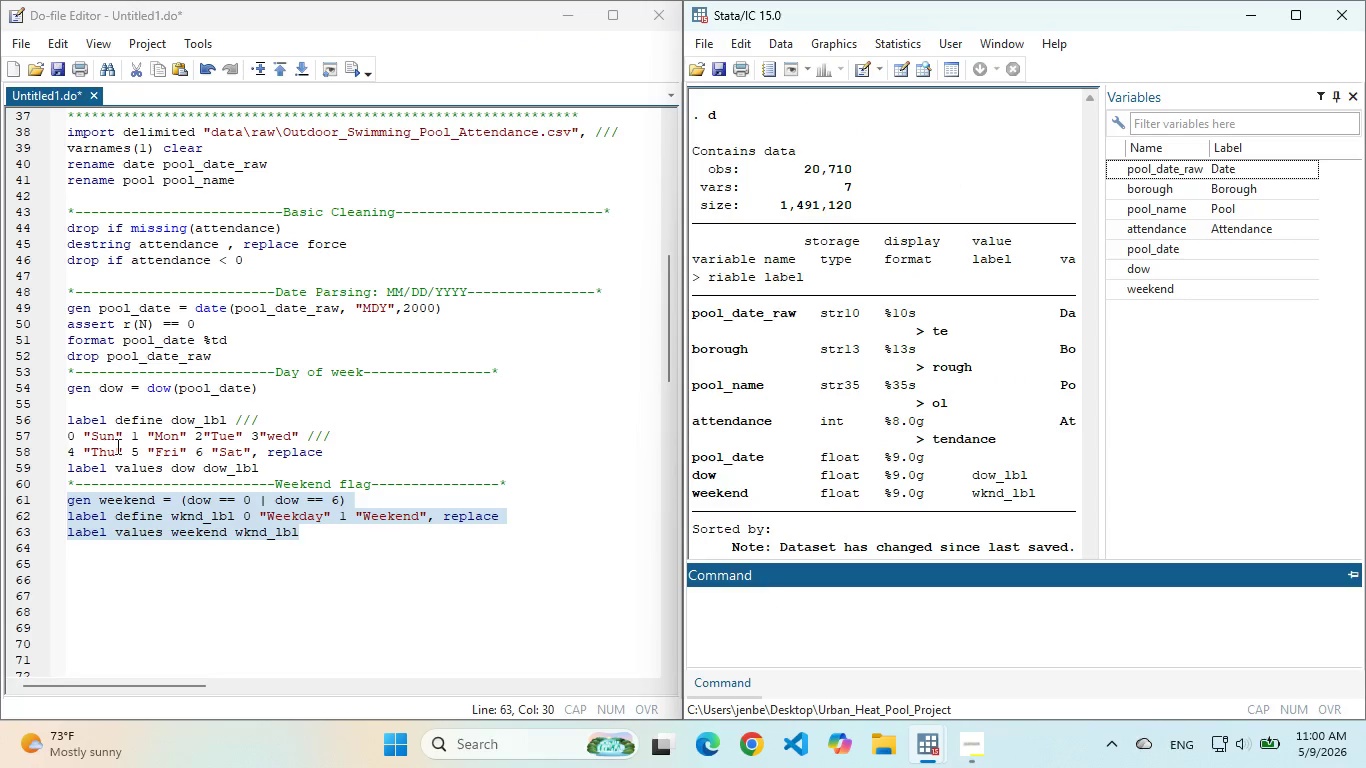 
left_click([315, 540])
 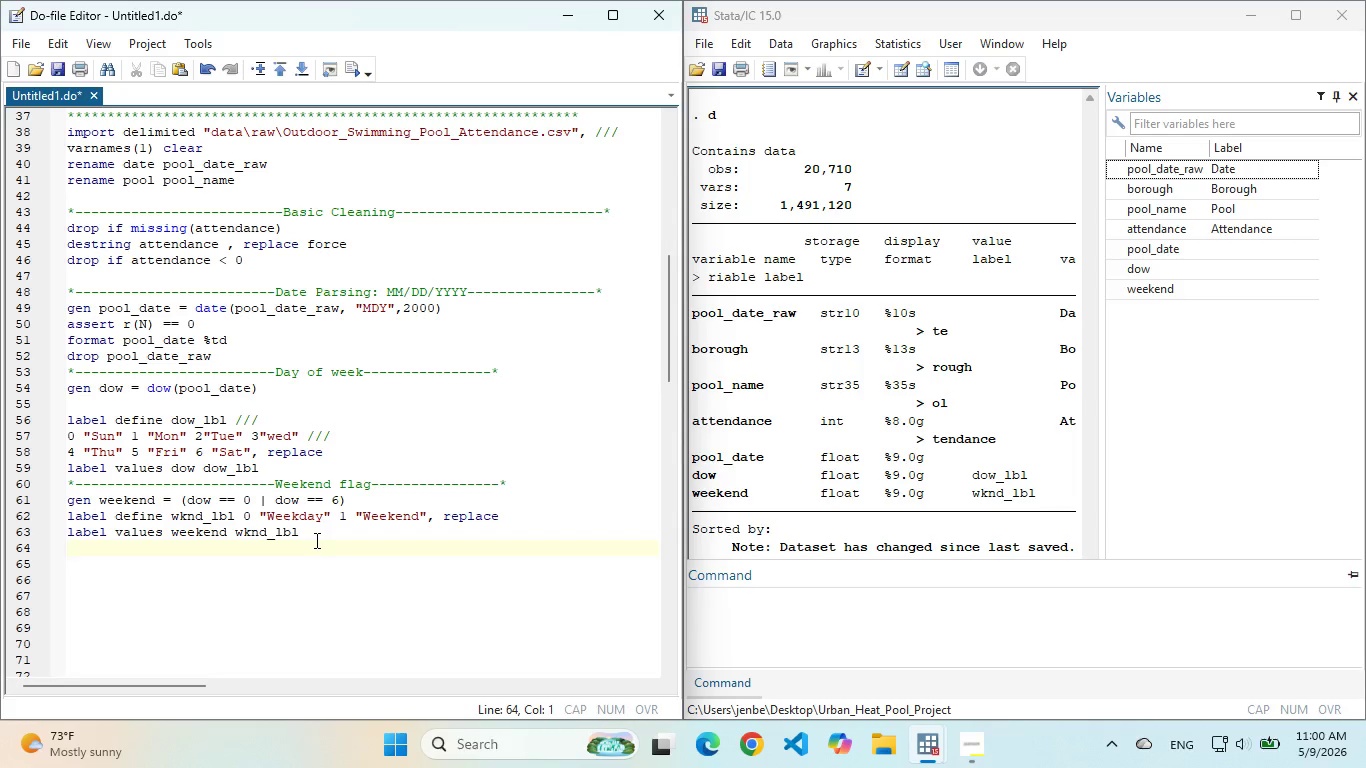 
key(Enter)
 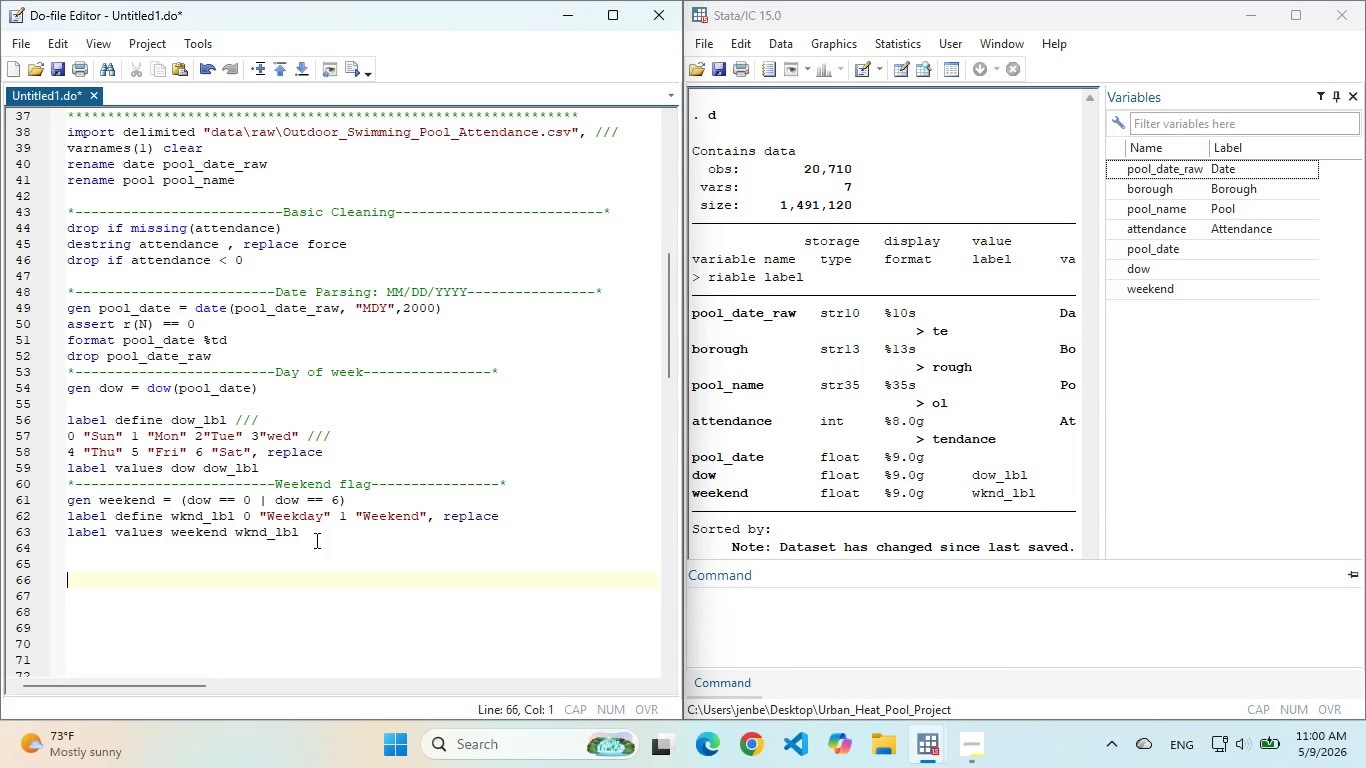 
hold_key(key=Enter, duration=1.38)
 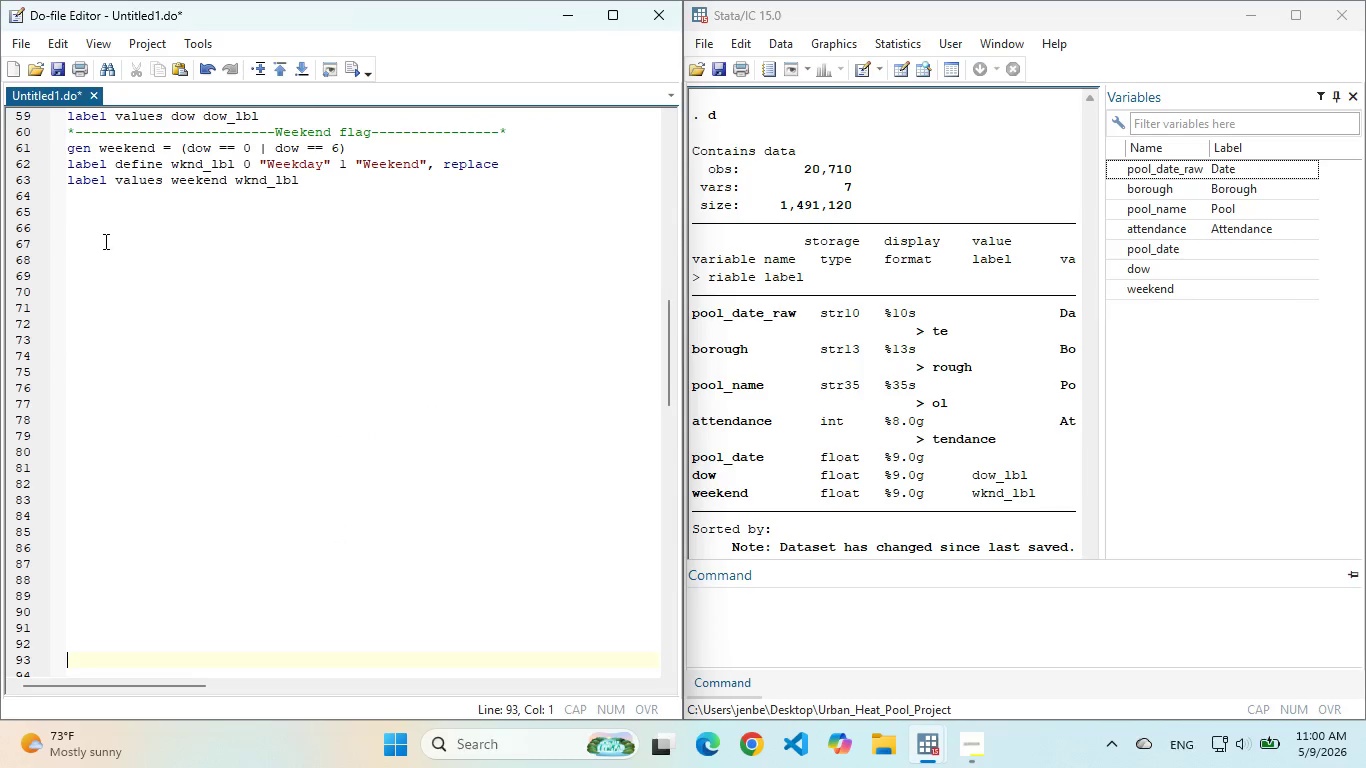 
left_click([103, 200])
 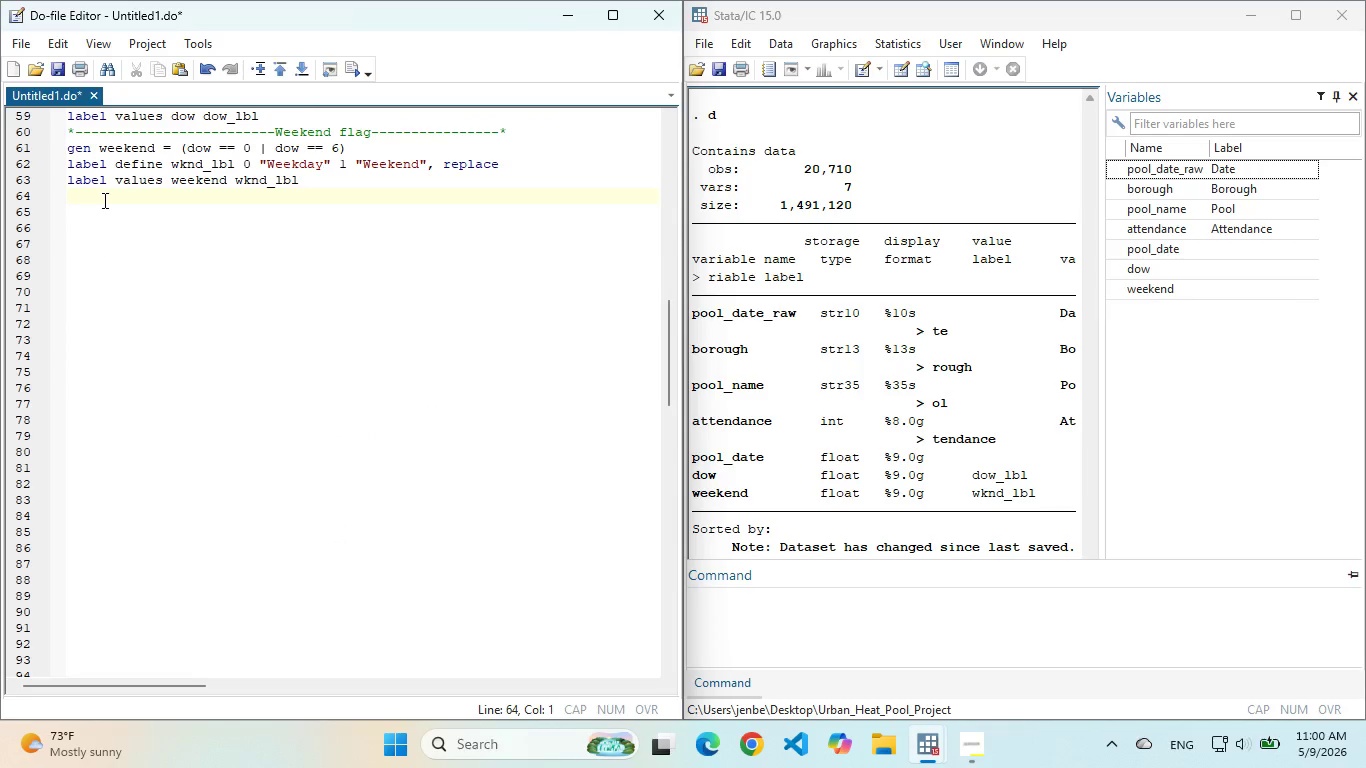 
key(Shift+8)
 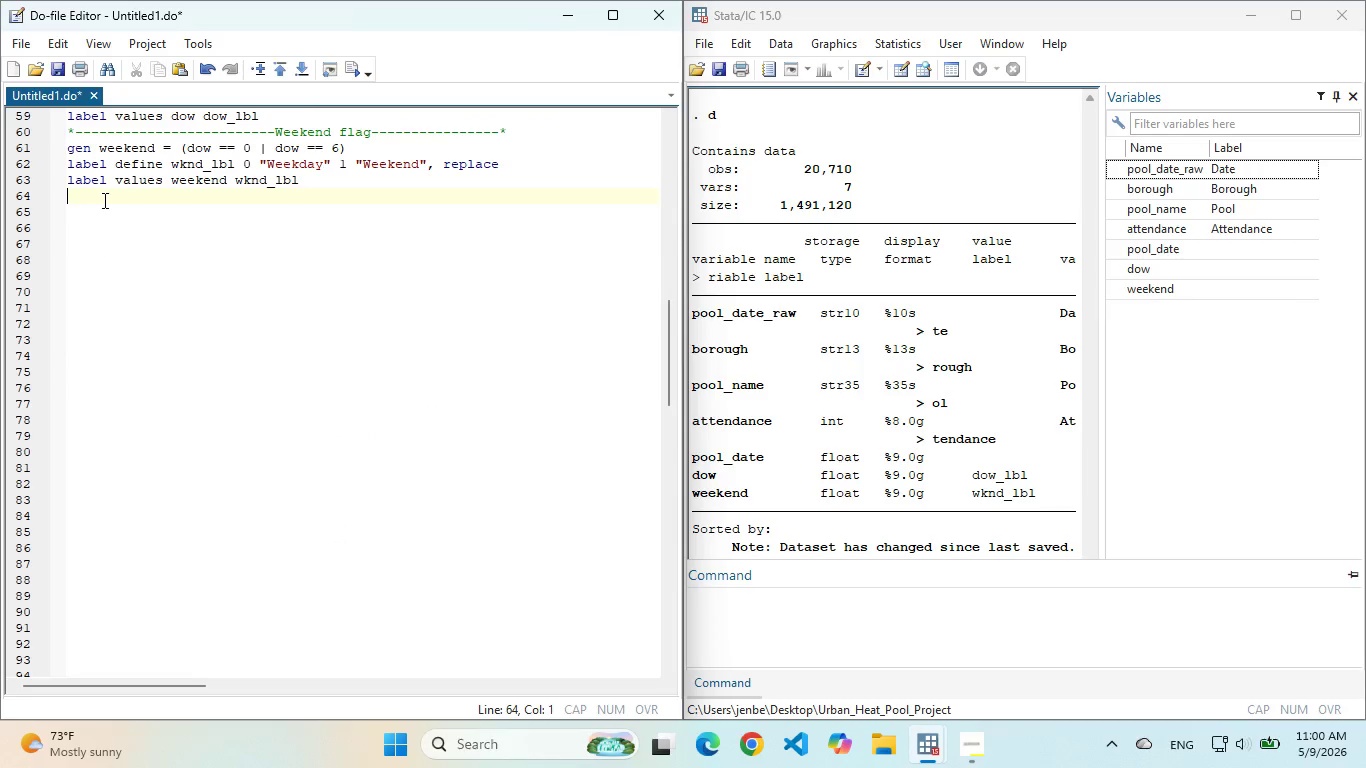 
key(Backspace)
 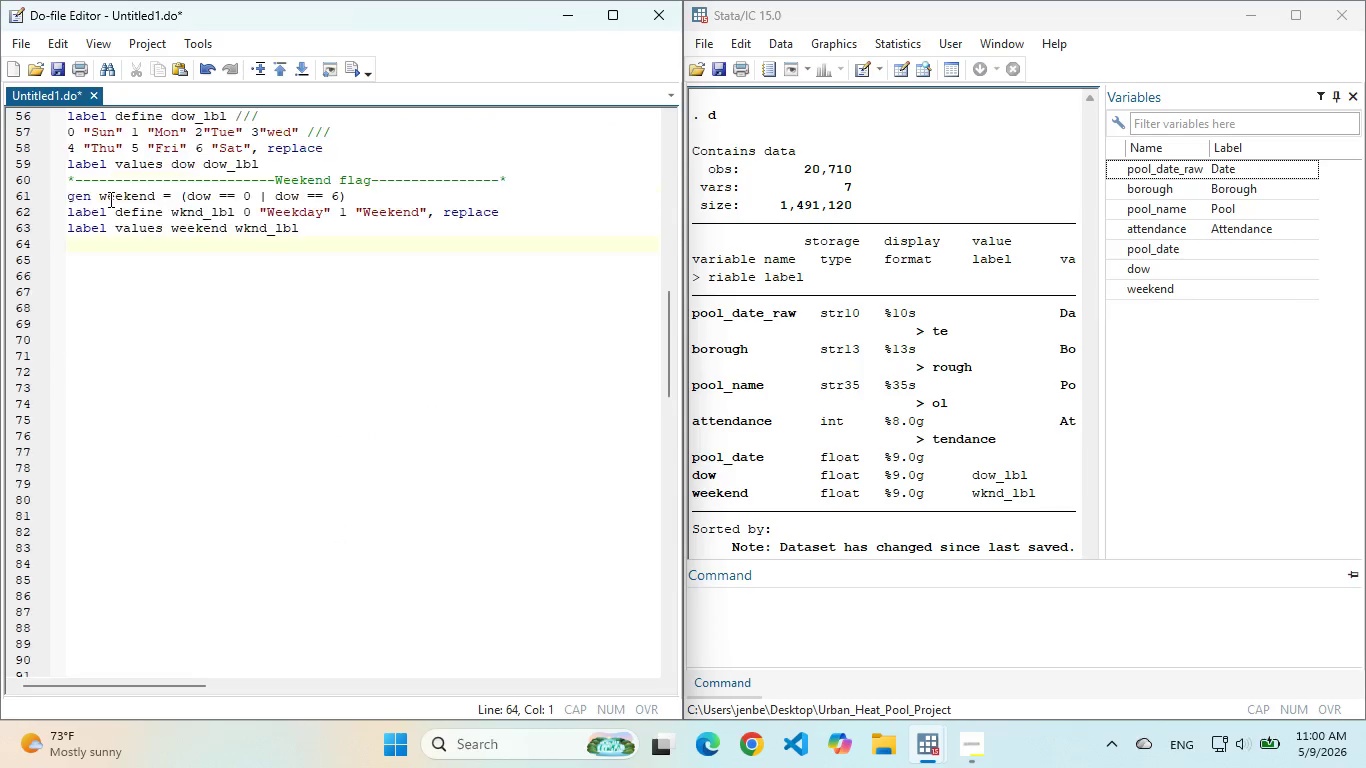 
scroll: coordinate [109, 199], scroll_direction: up, amount: 2.0
 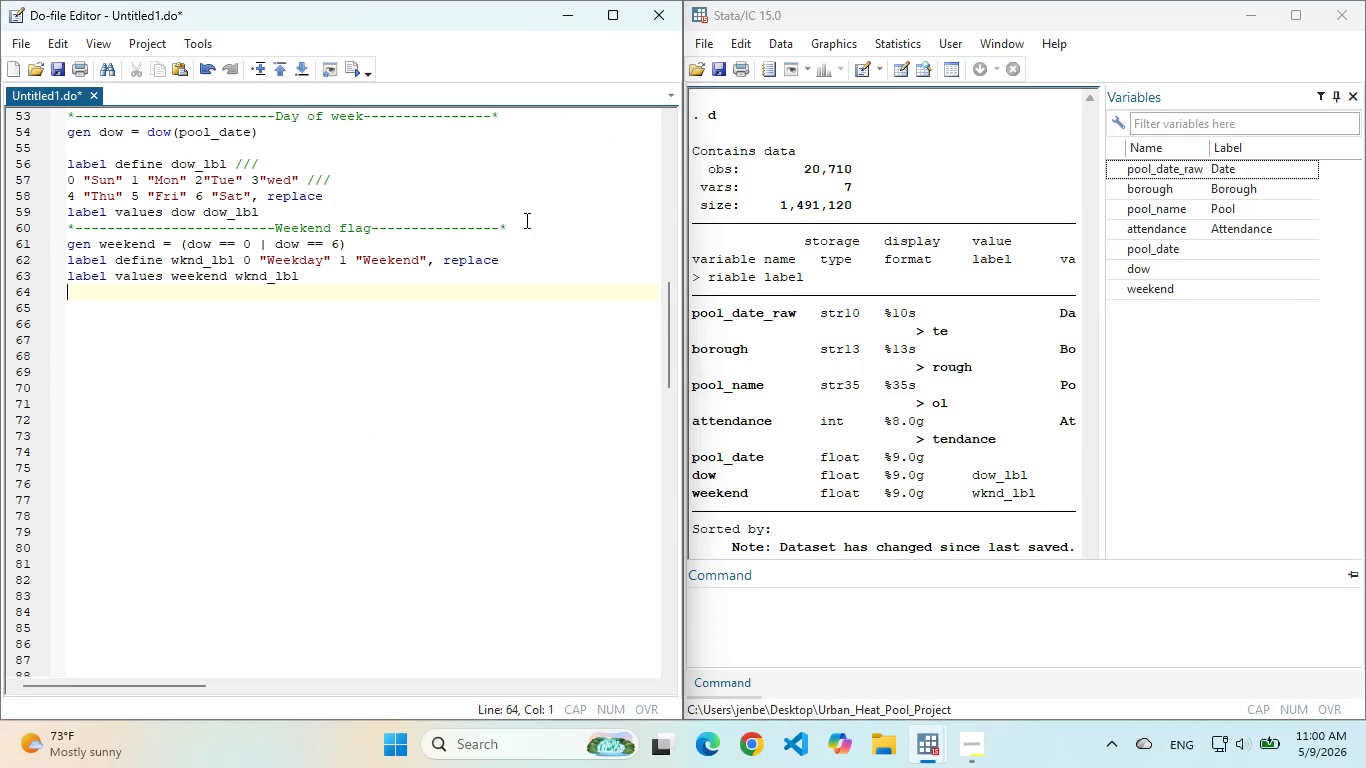 
left_click_drag(start_coordinate=[527, 220], to_coordinate=[65, 234])
 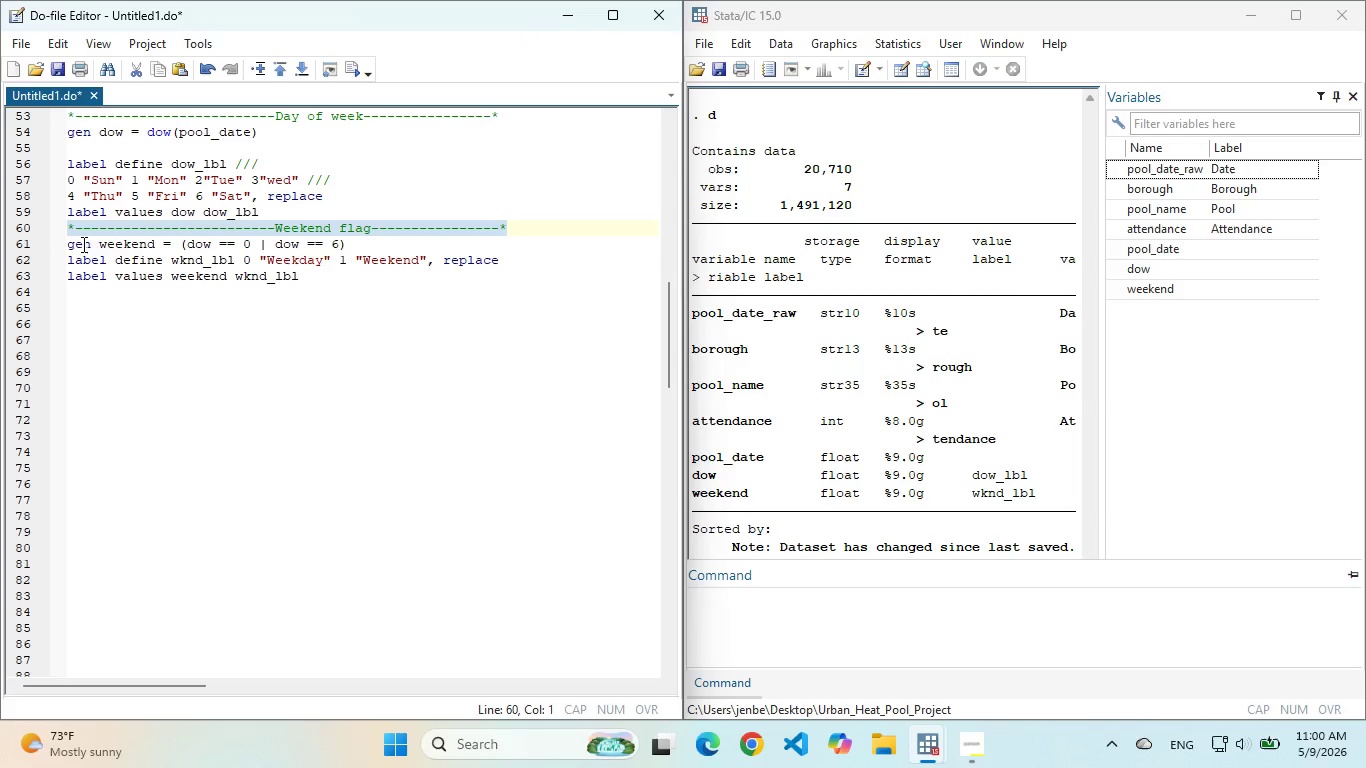 
key(Control+C)
 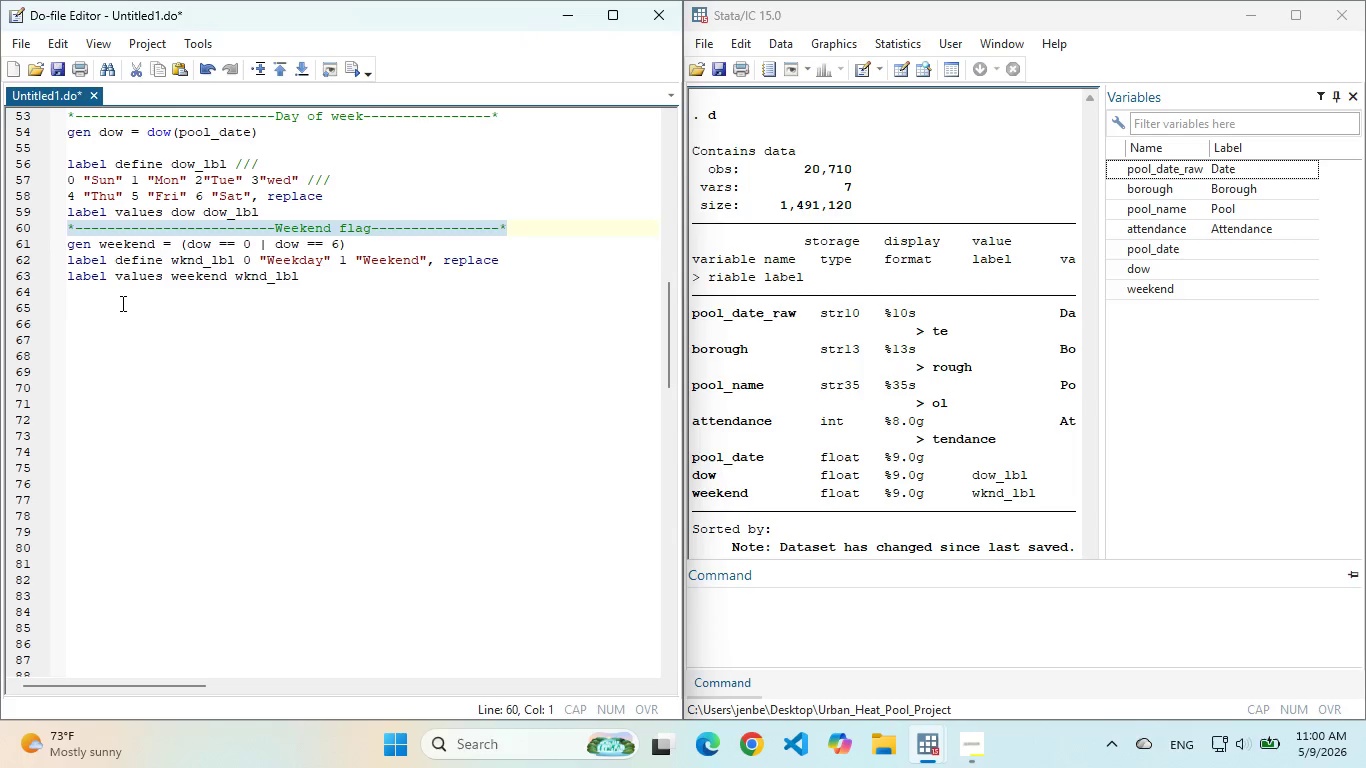 
left_click([121, 303])
 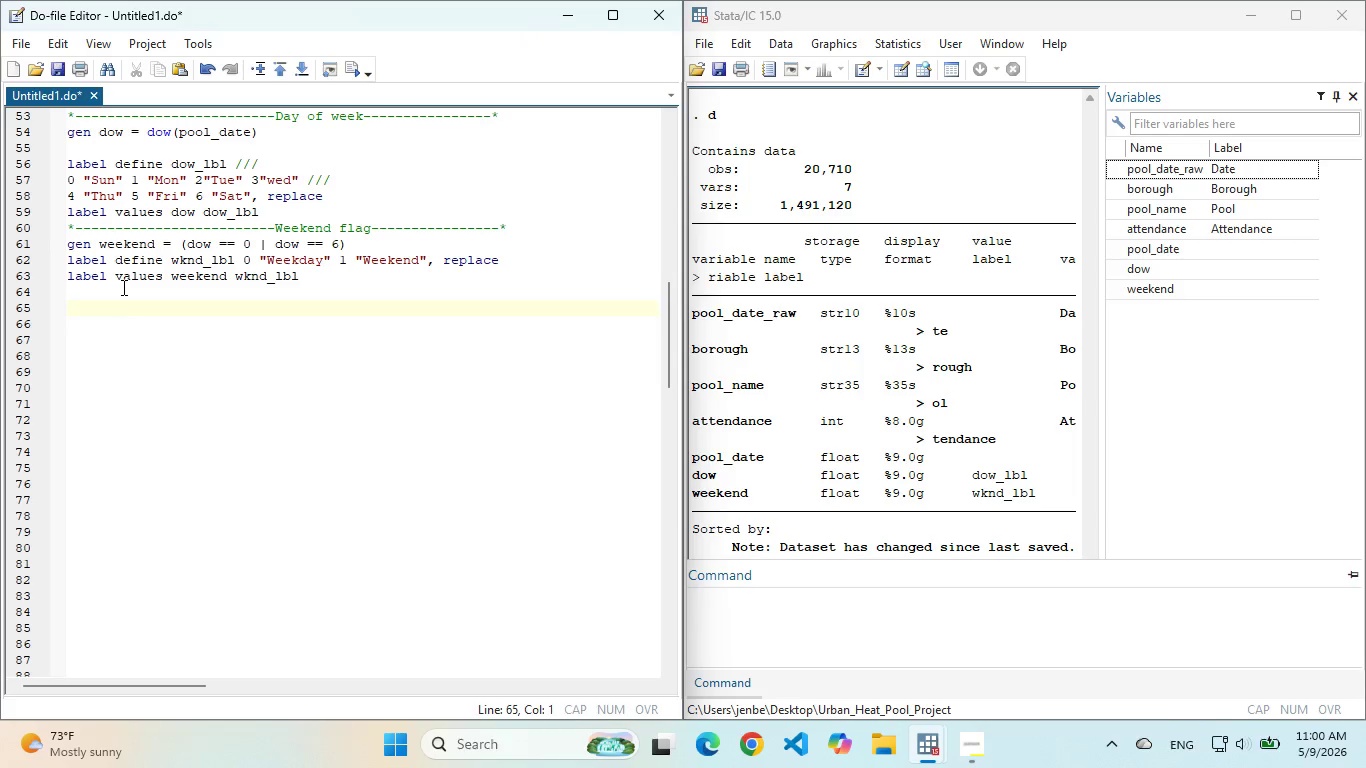 
left_click([122, 287])
 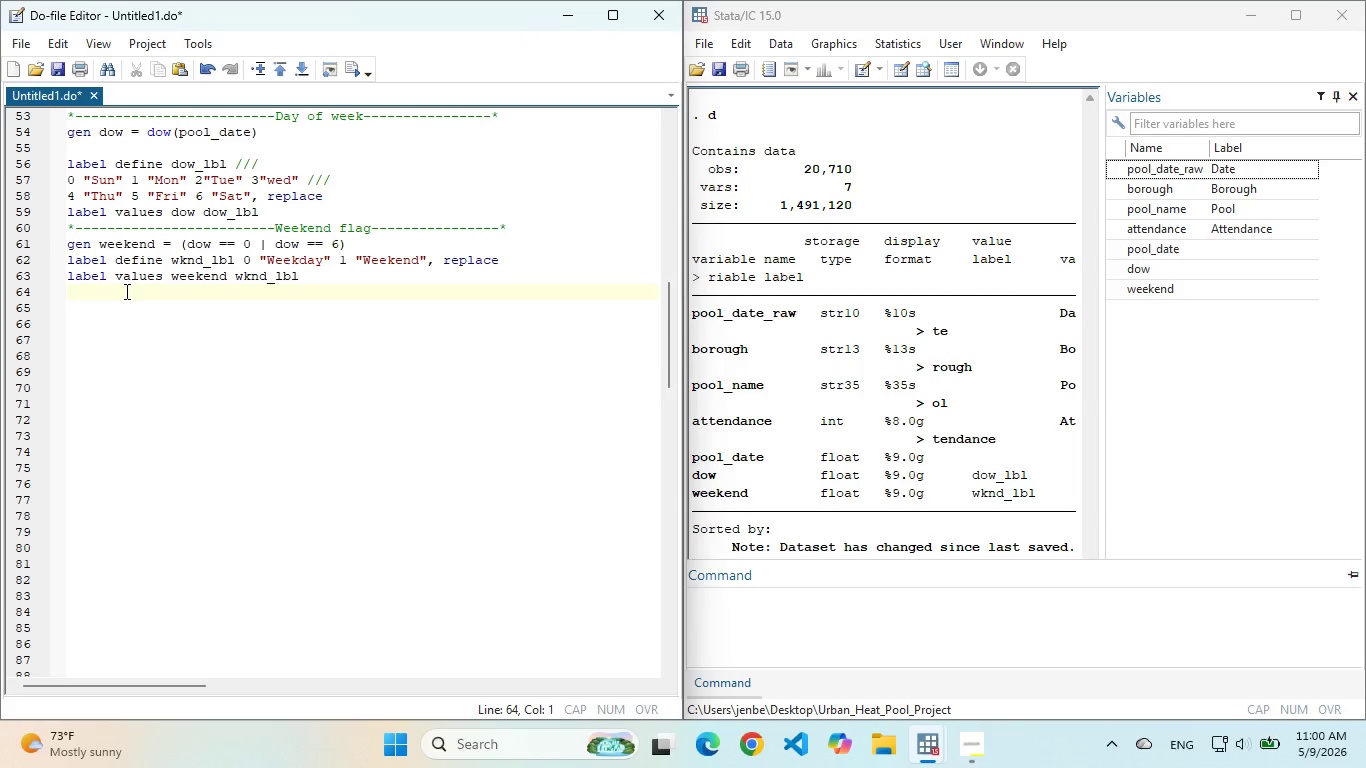 
key(Enter)
 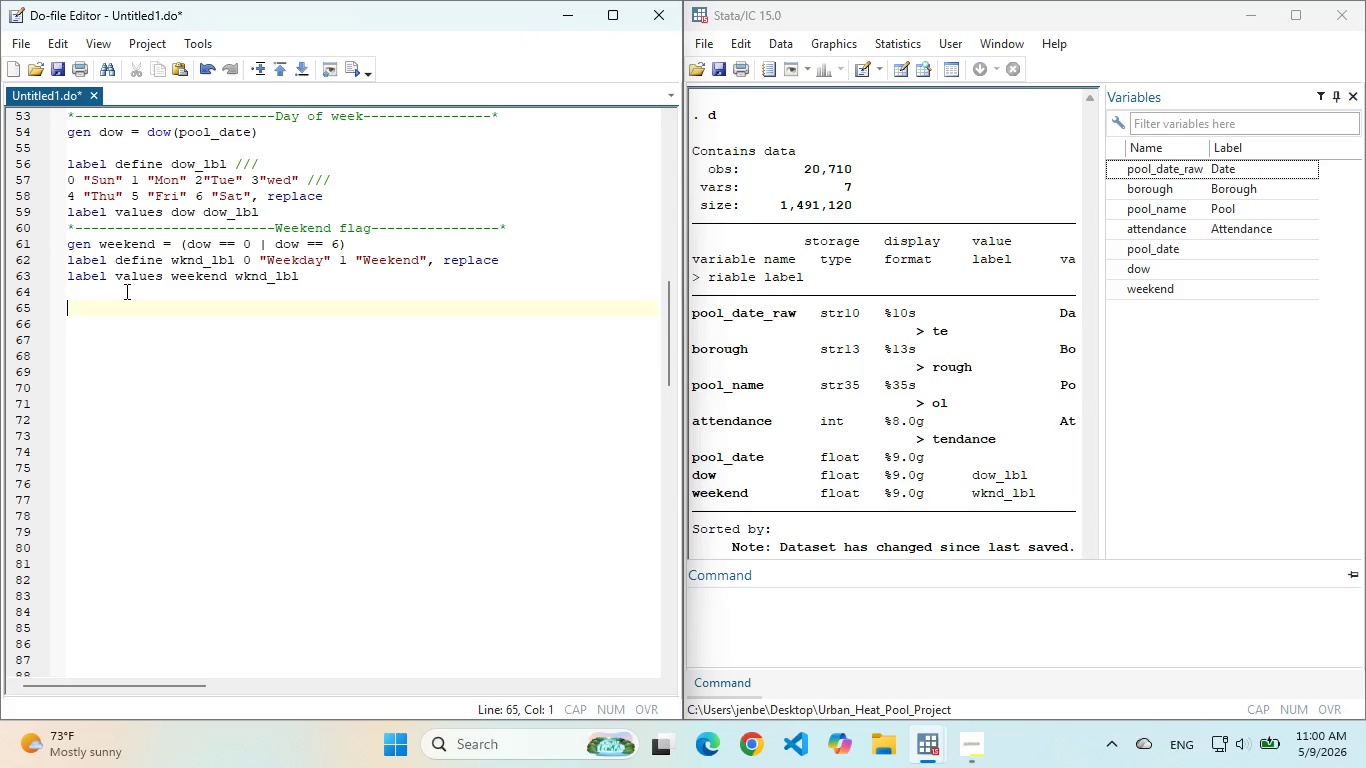 
hold_key(key=ControlLeft, duration=1.17)
 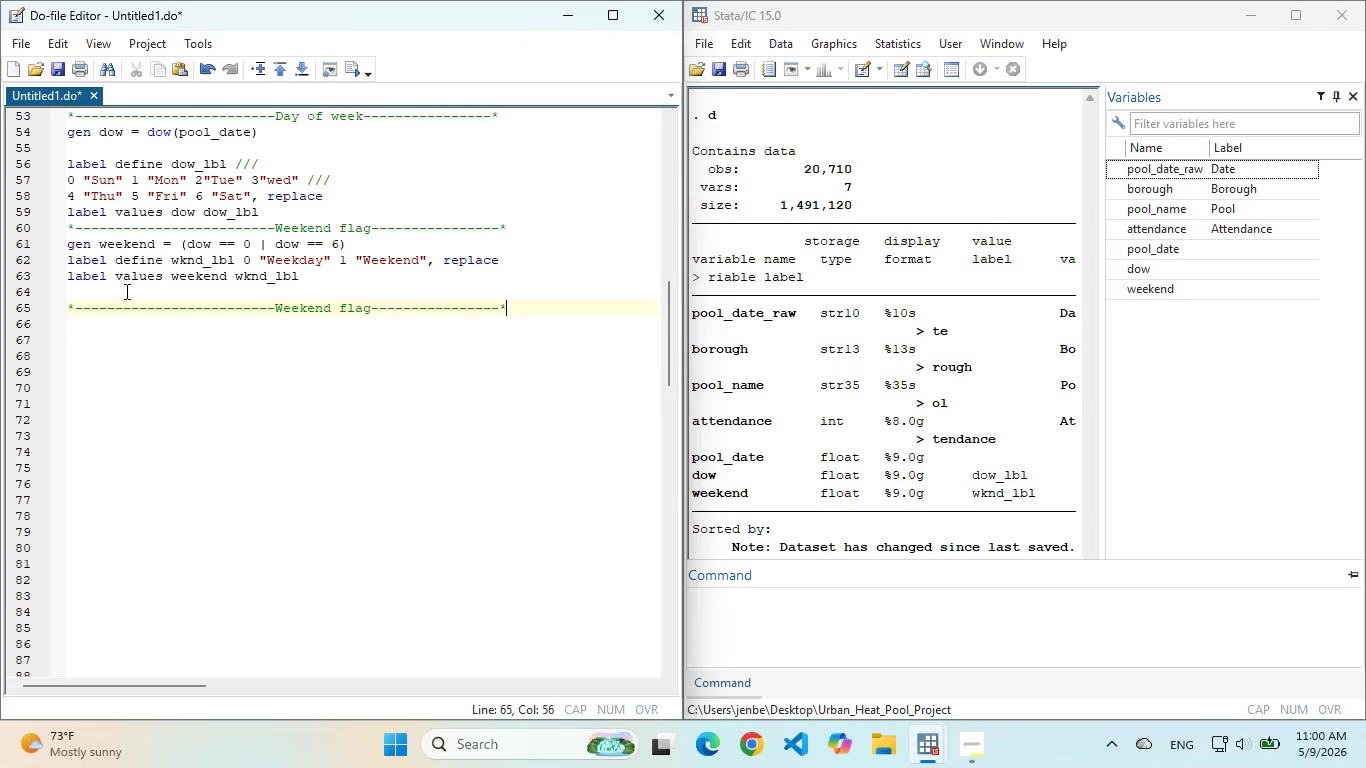 
key(Control+V)
 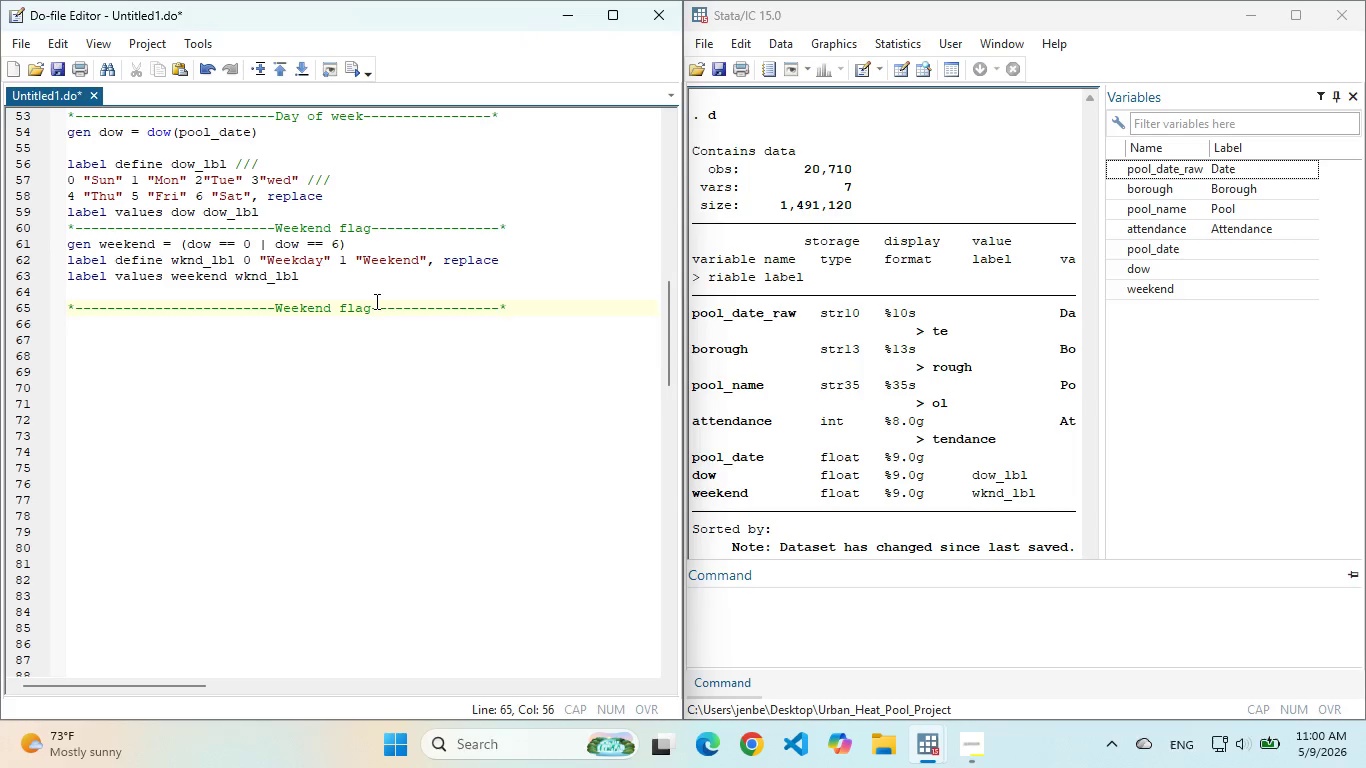 
left_click([373, 303])
 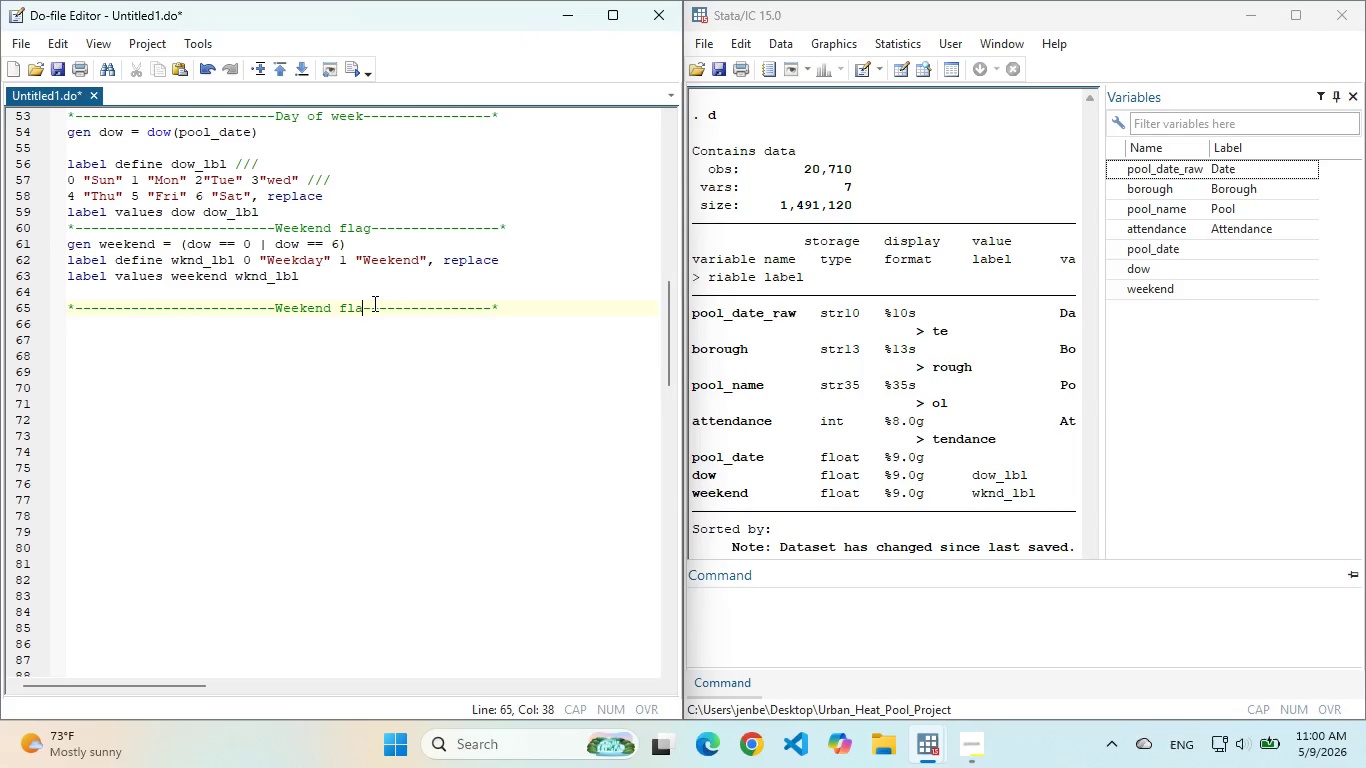 
key(Backspace)
 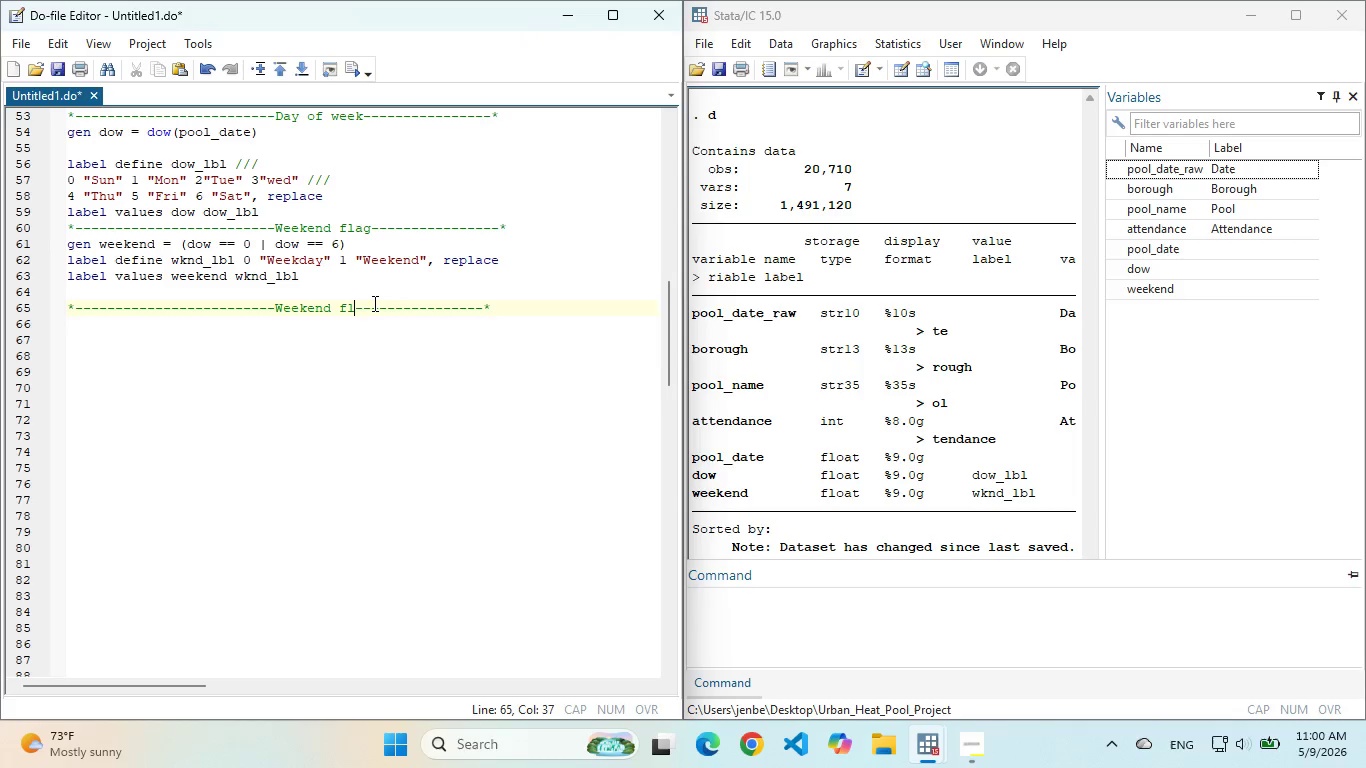 
key(Backspace)
 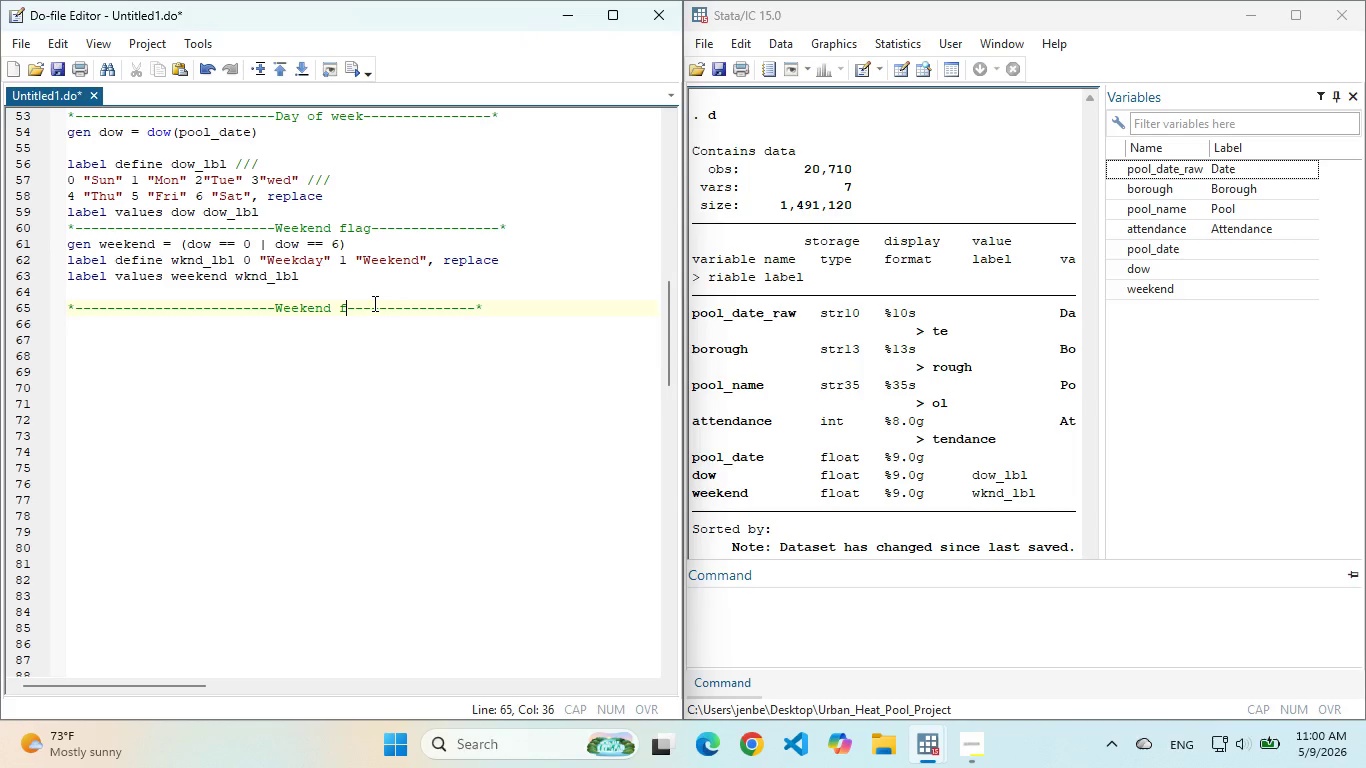 
hold_key(key=Backspace, duration=0.69)
 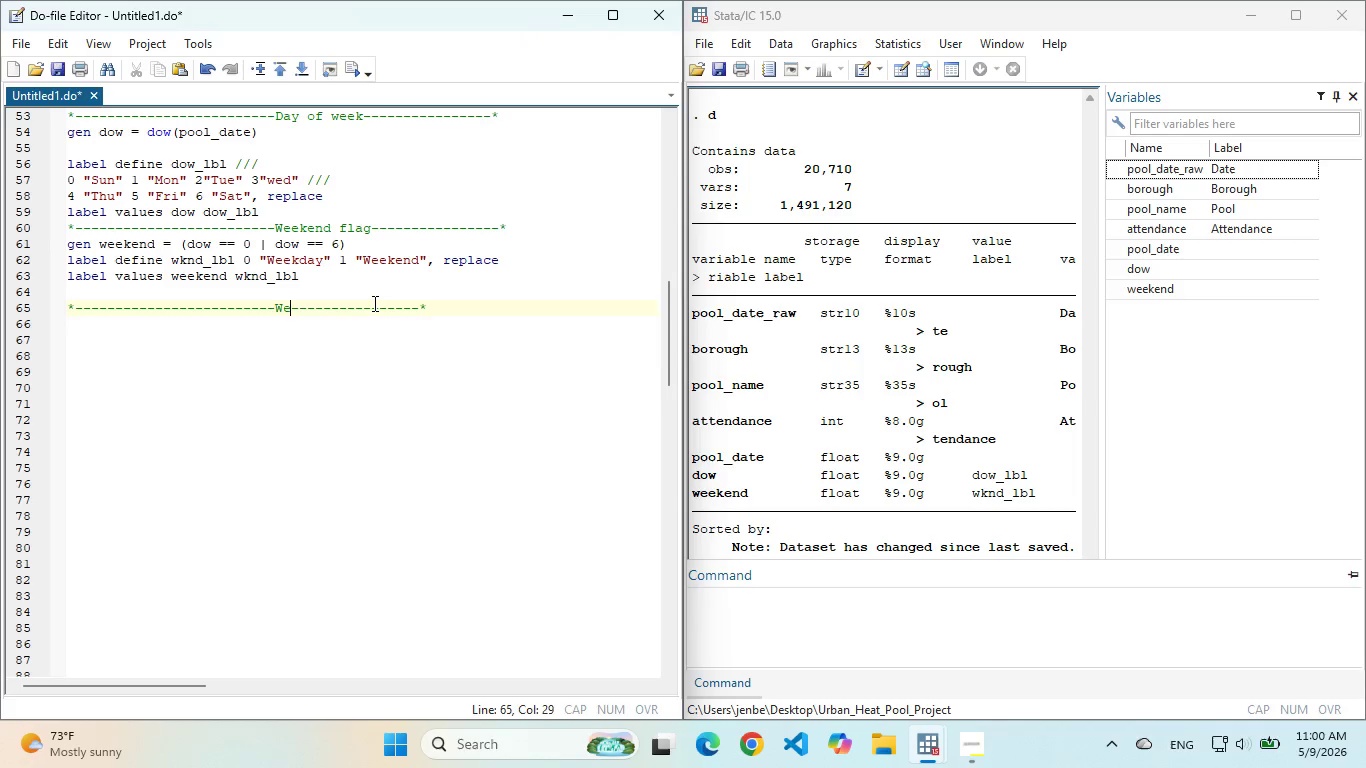 
key(Backspace)
 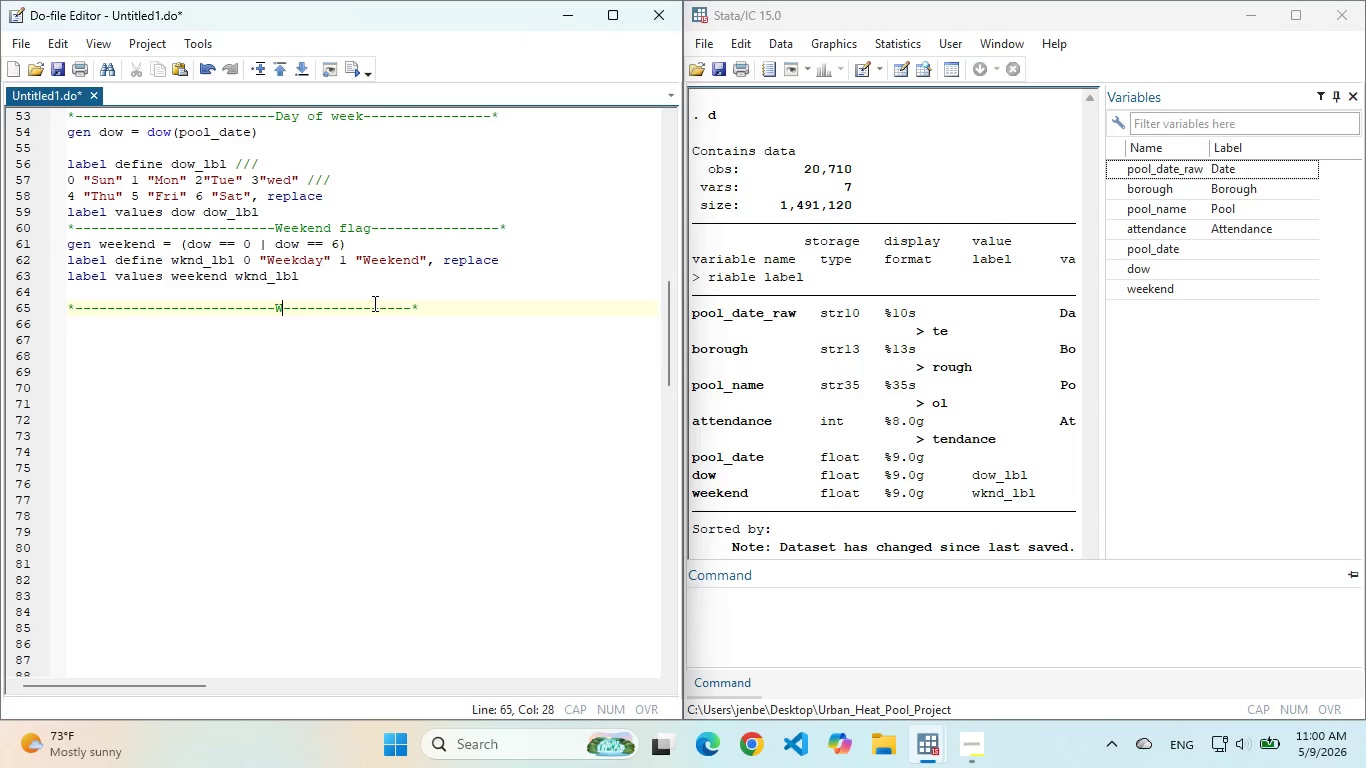 
key(Backspace)
 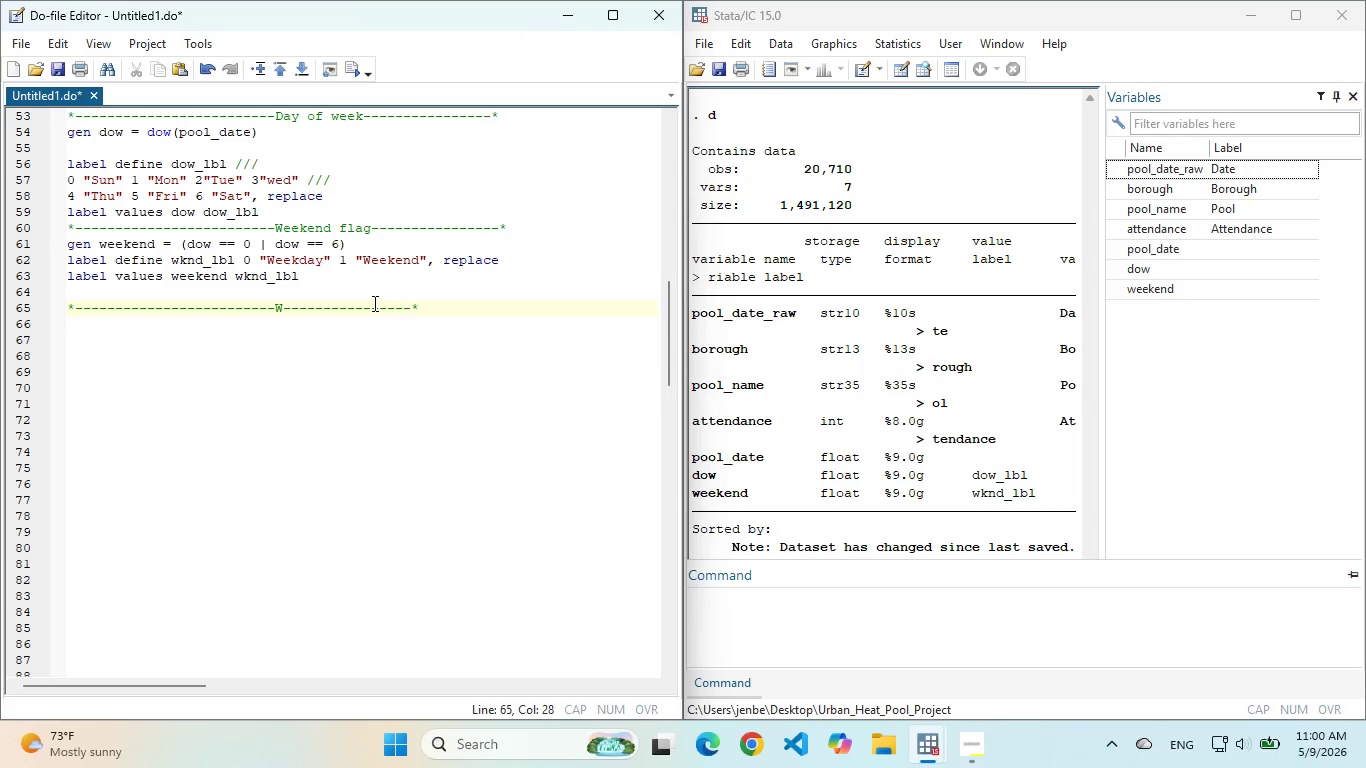 
key(Backspace)
 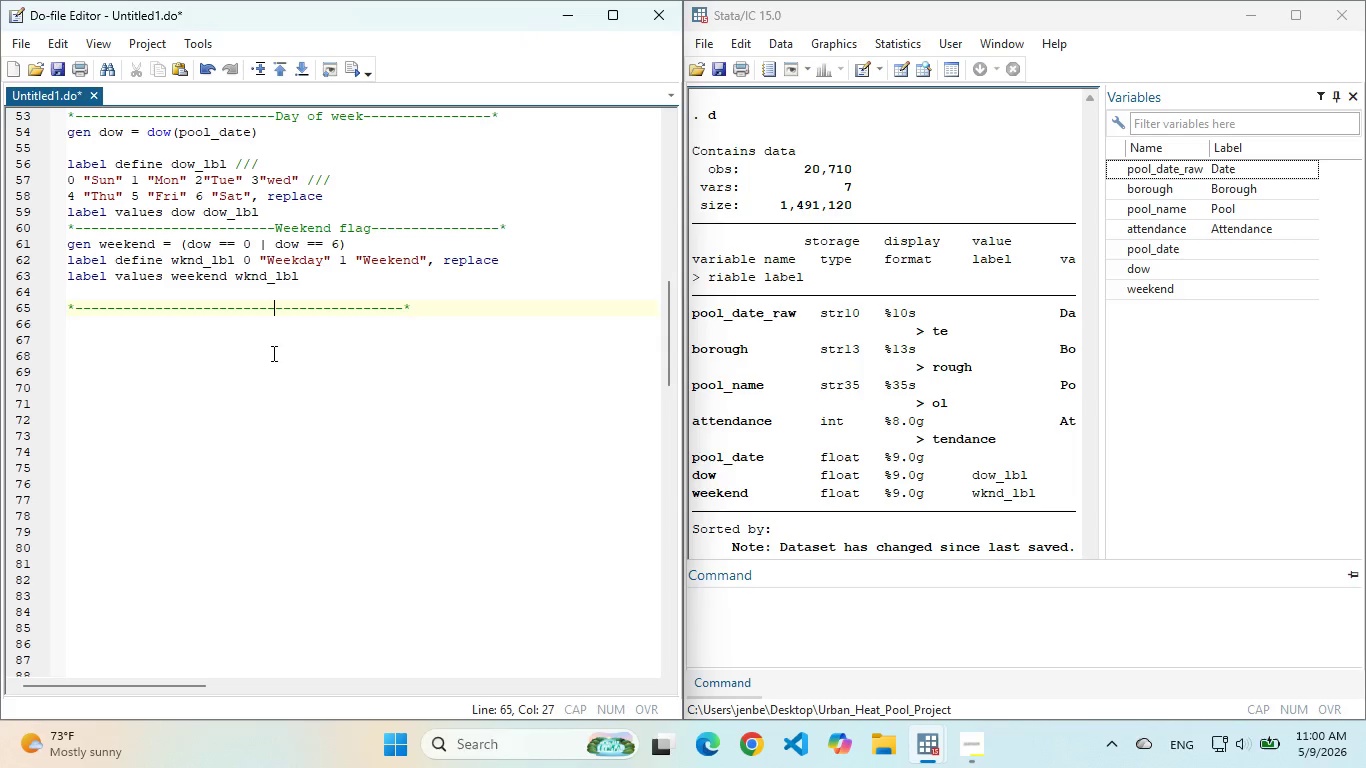 
left_click([195, 331])
 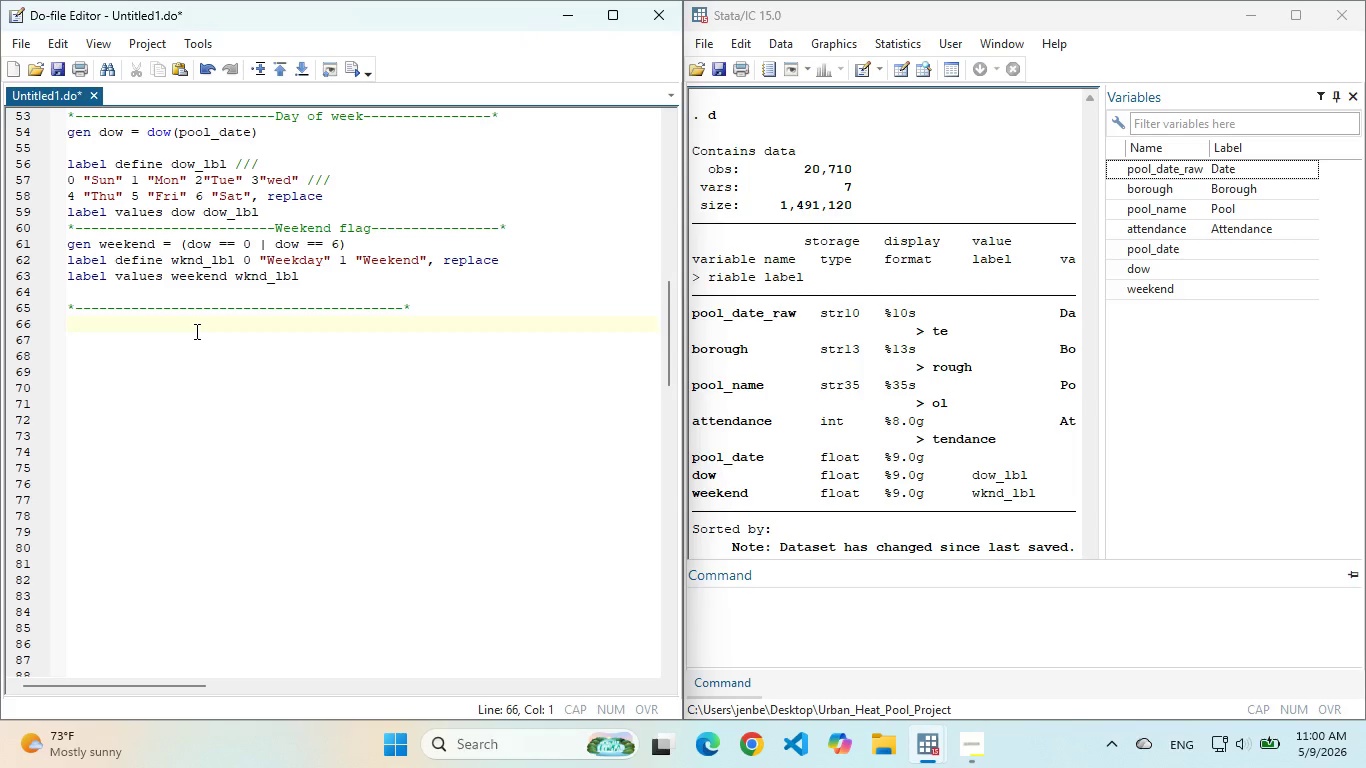 
type(*POOL TYPE CLASSIFICATION)
 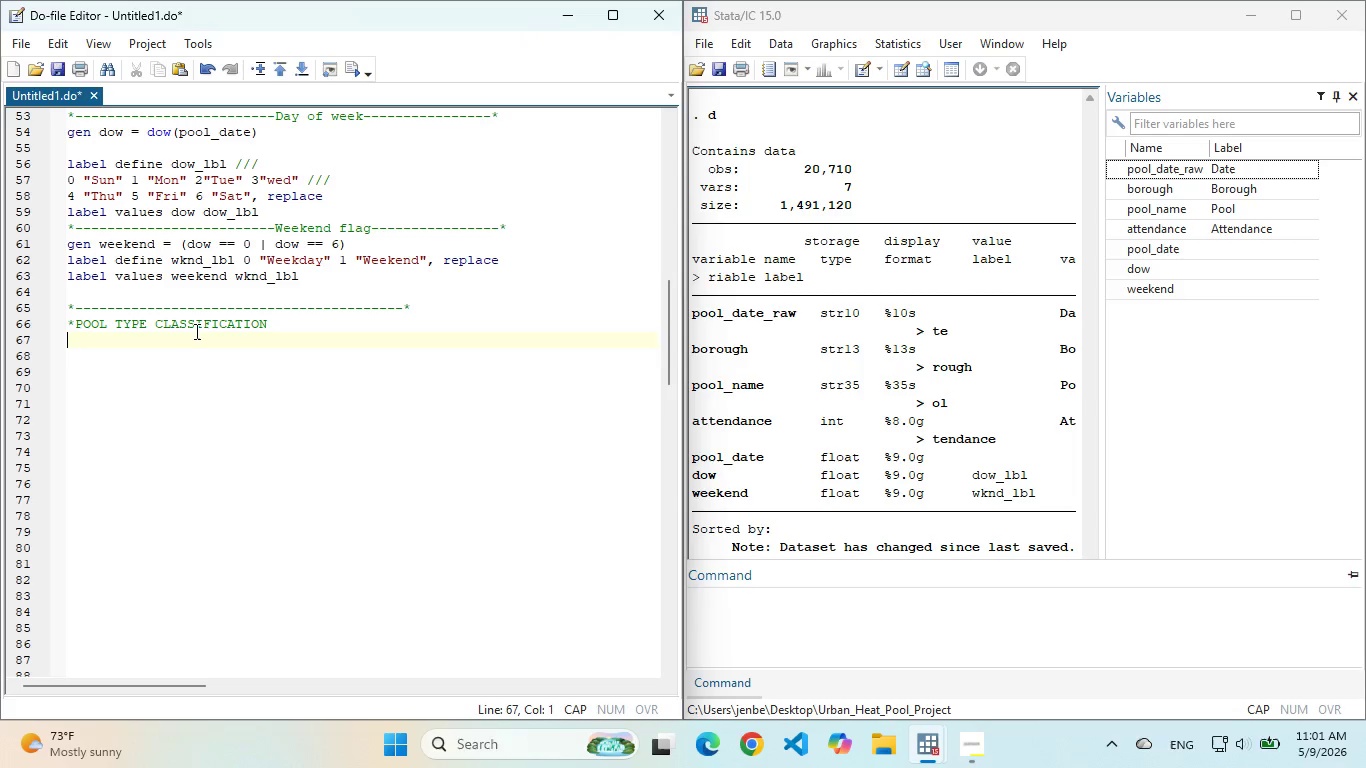 
key(Enter)
 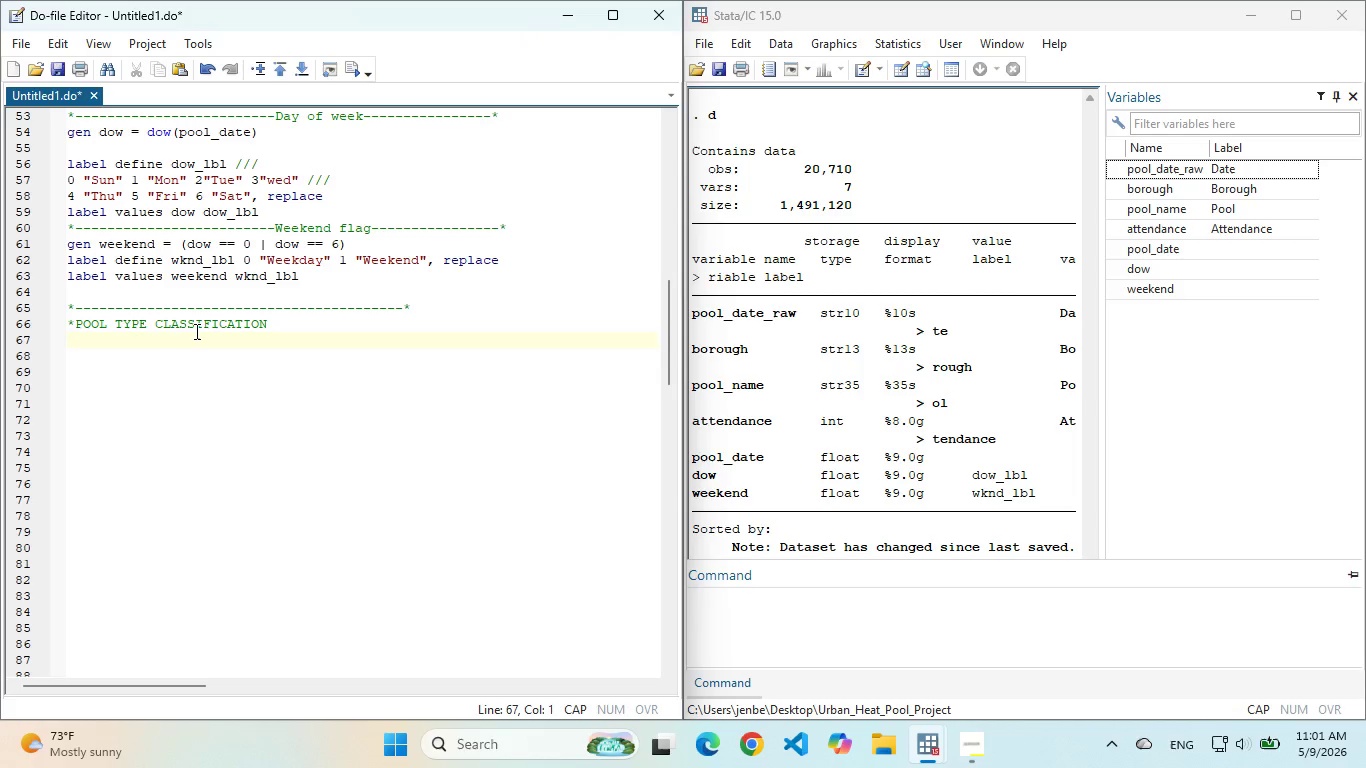 
hold_key(key=ShiftLeft, duration=0.33)
 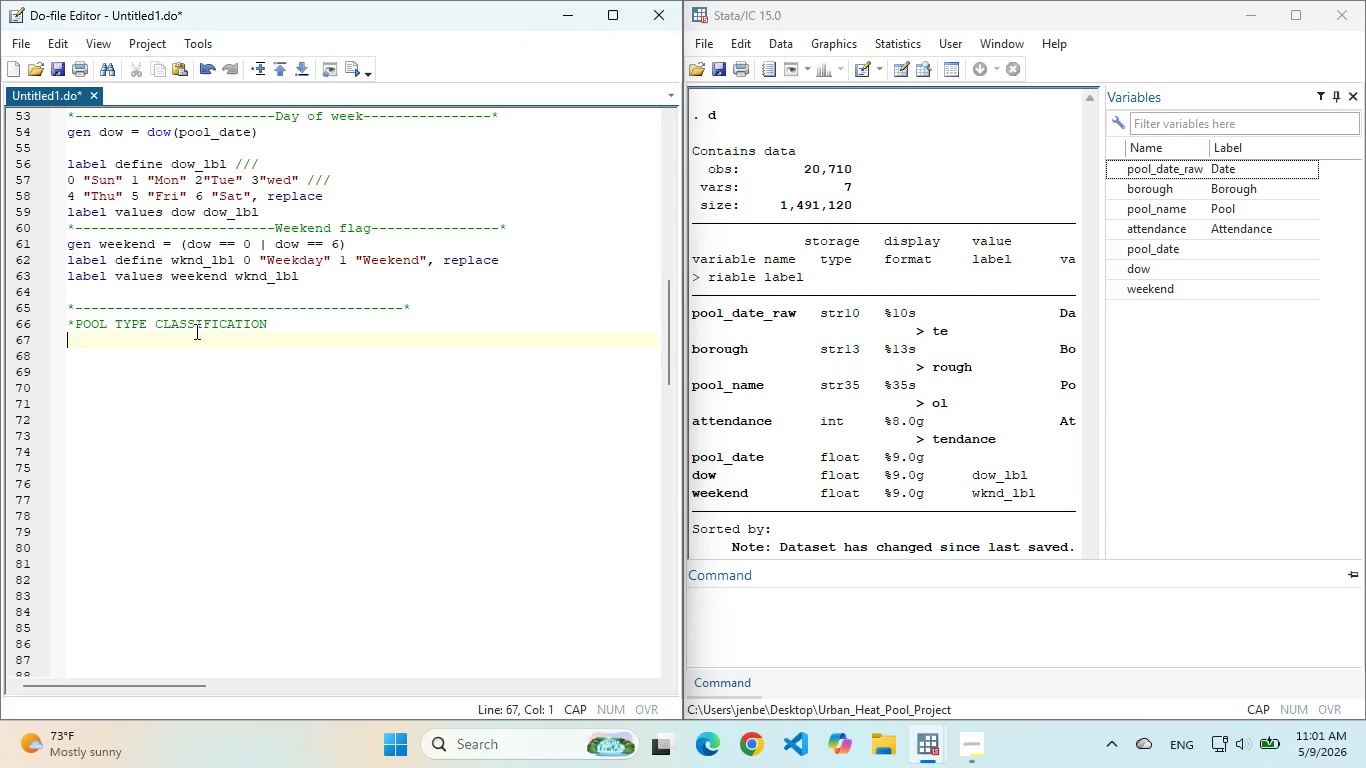 
key(Shift+8)
 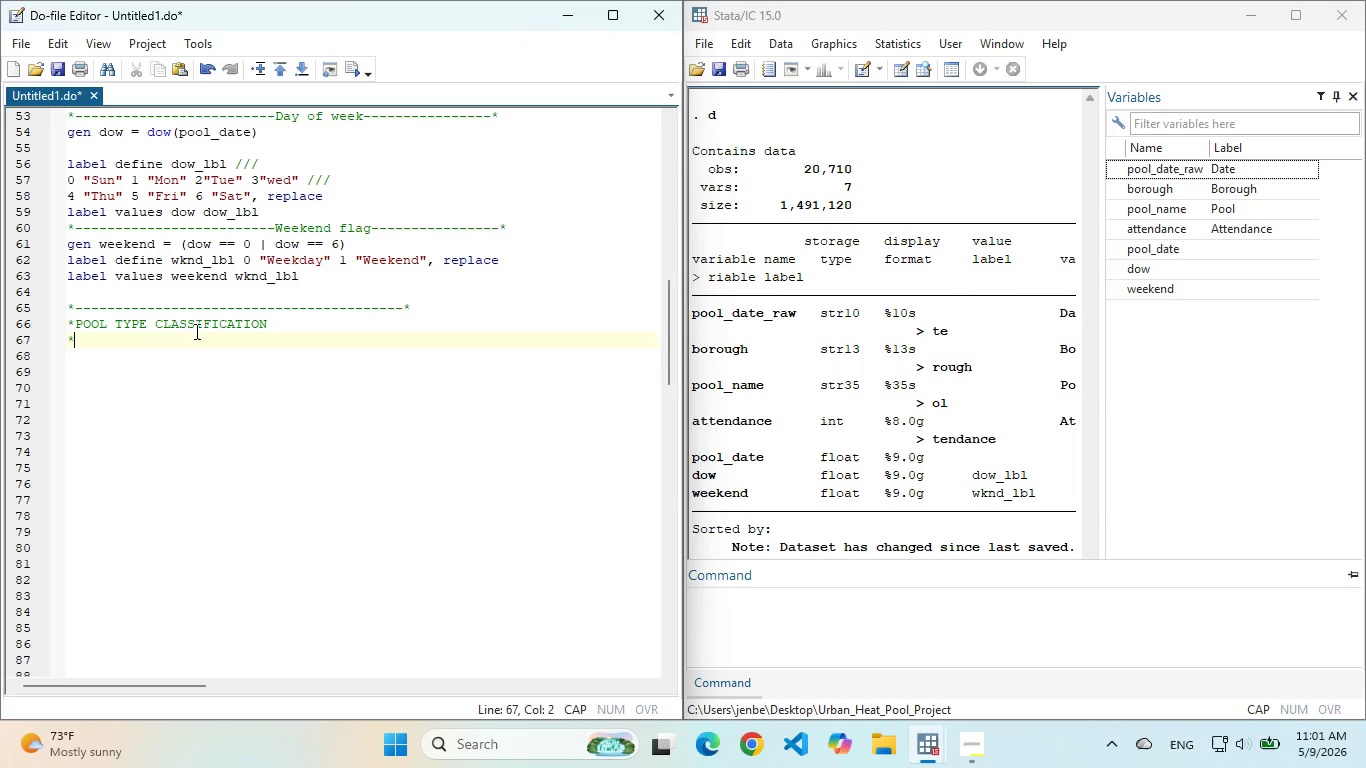 
hold_key(key=Minus, duration=1.51)
 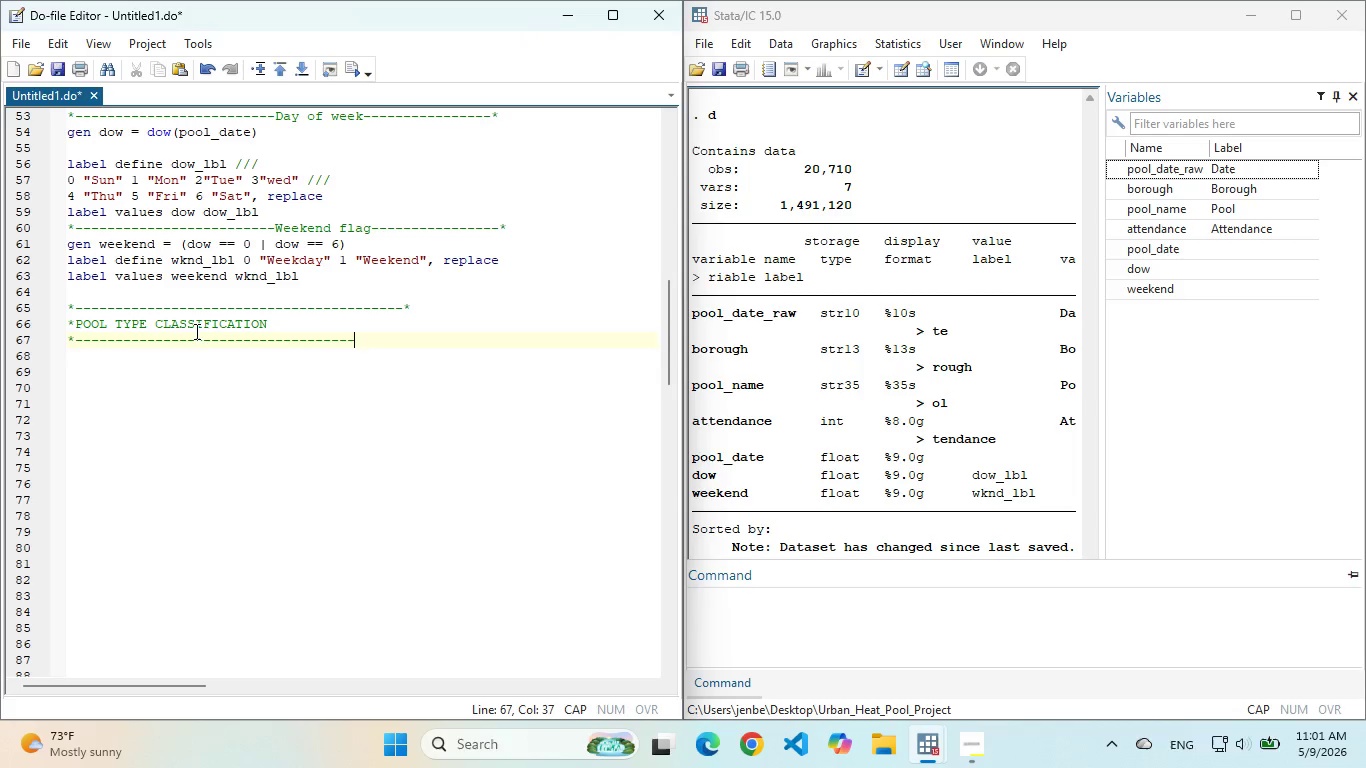 
key(Minus)
 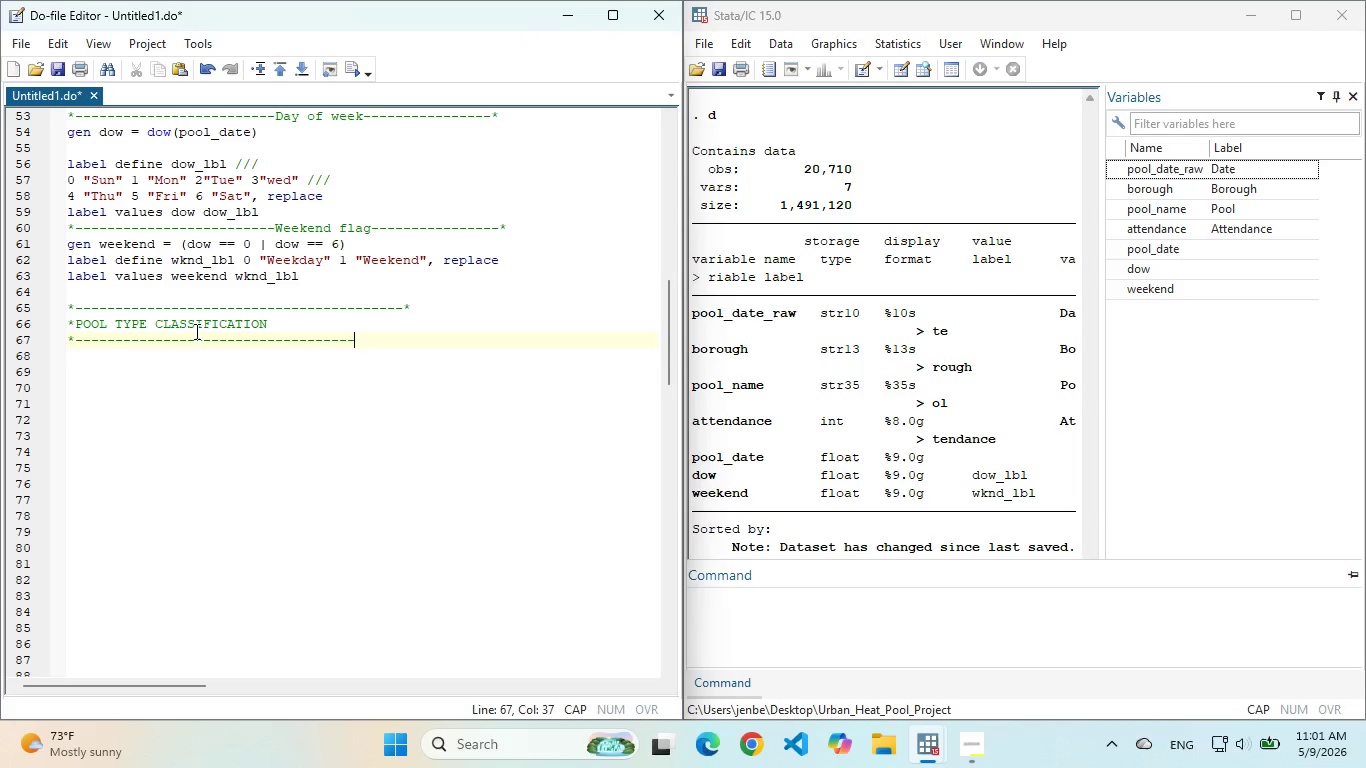 
key(Minus)
 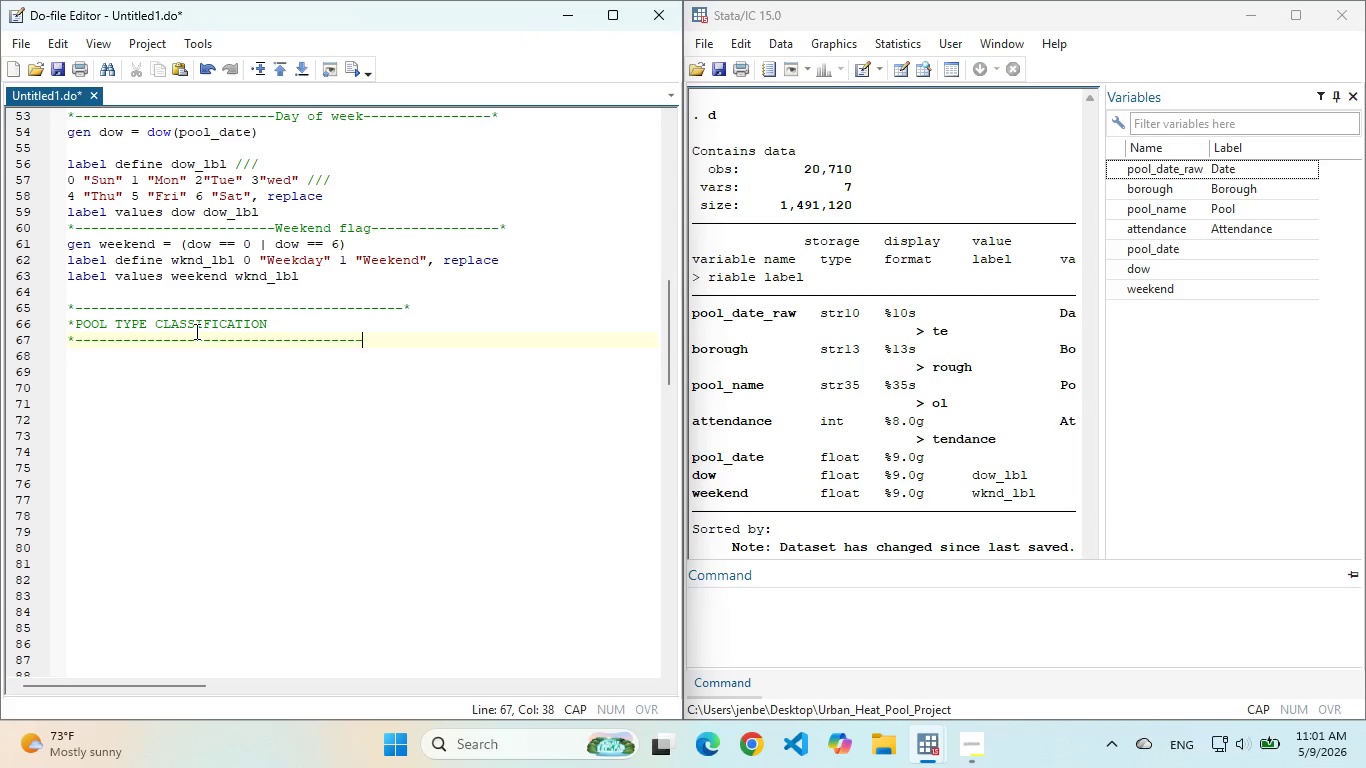 
key(Minus)
 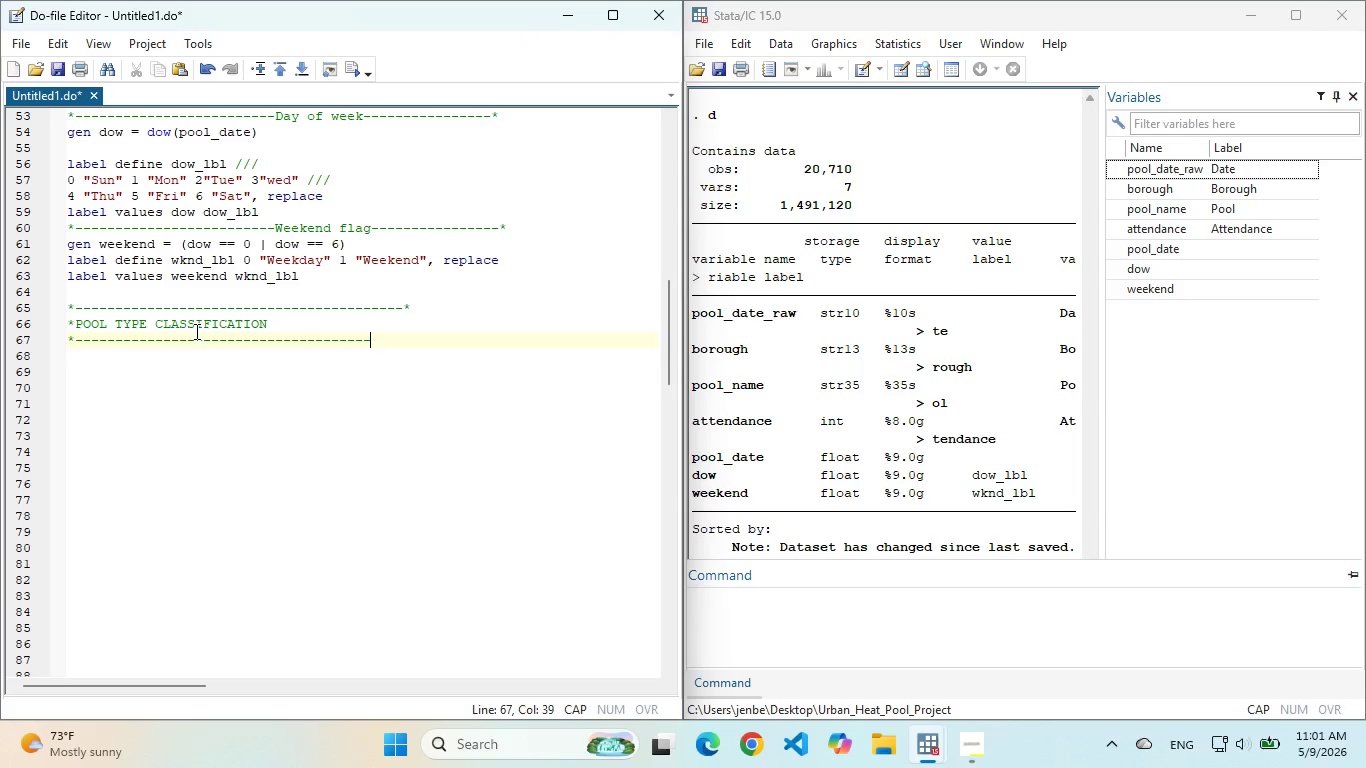 
key(Minus)
 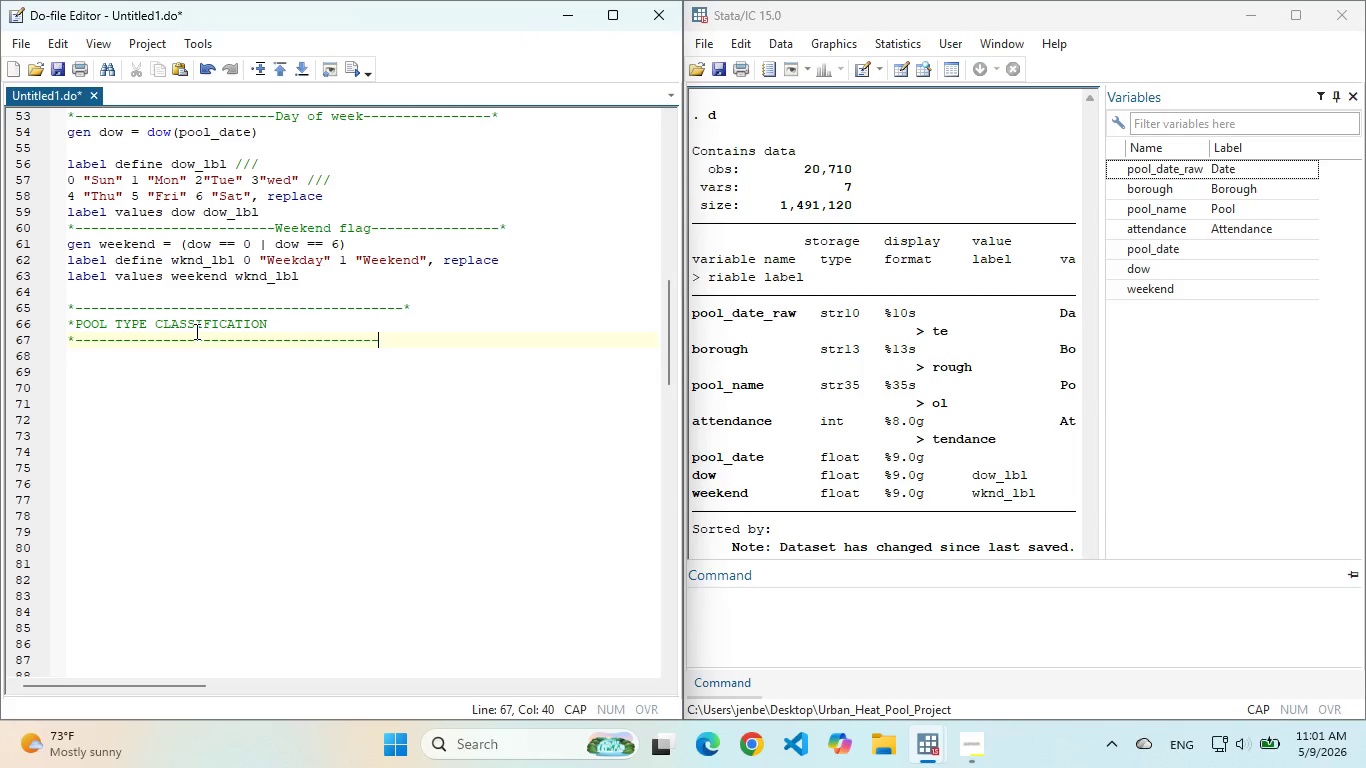 
key(Minus)
 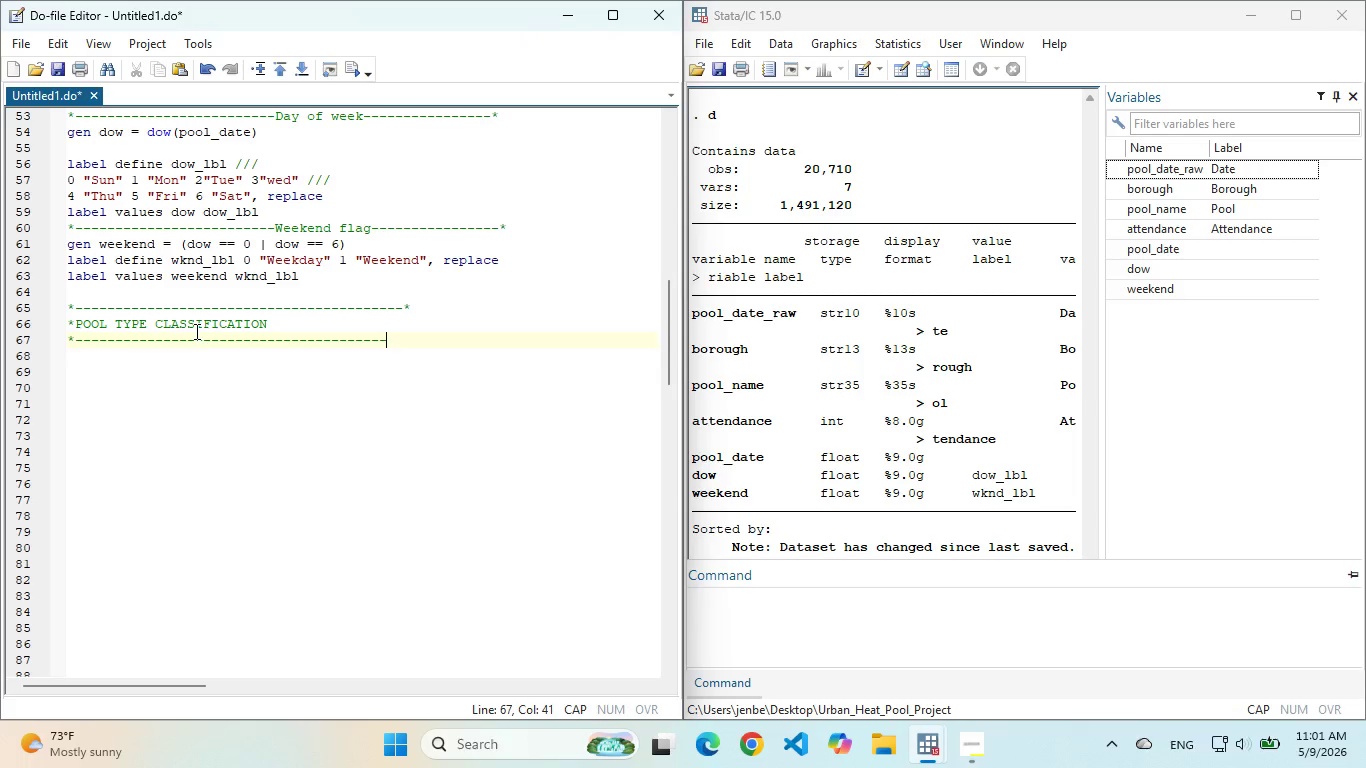 
key(Minus)
 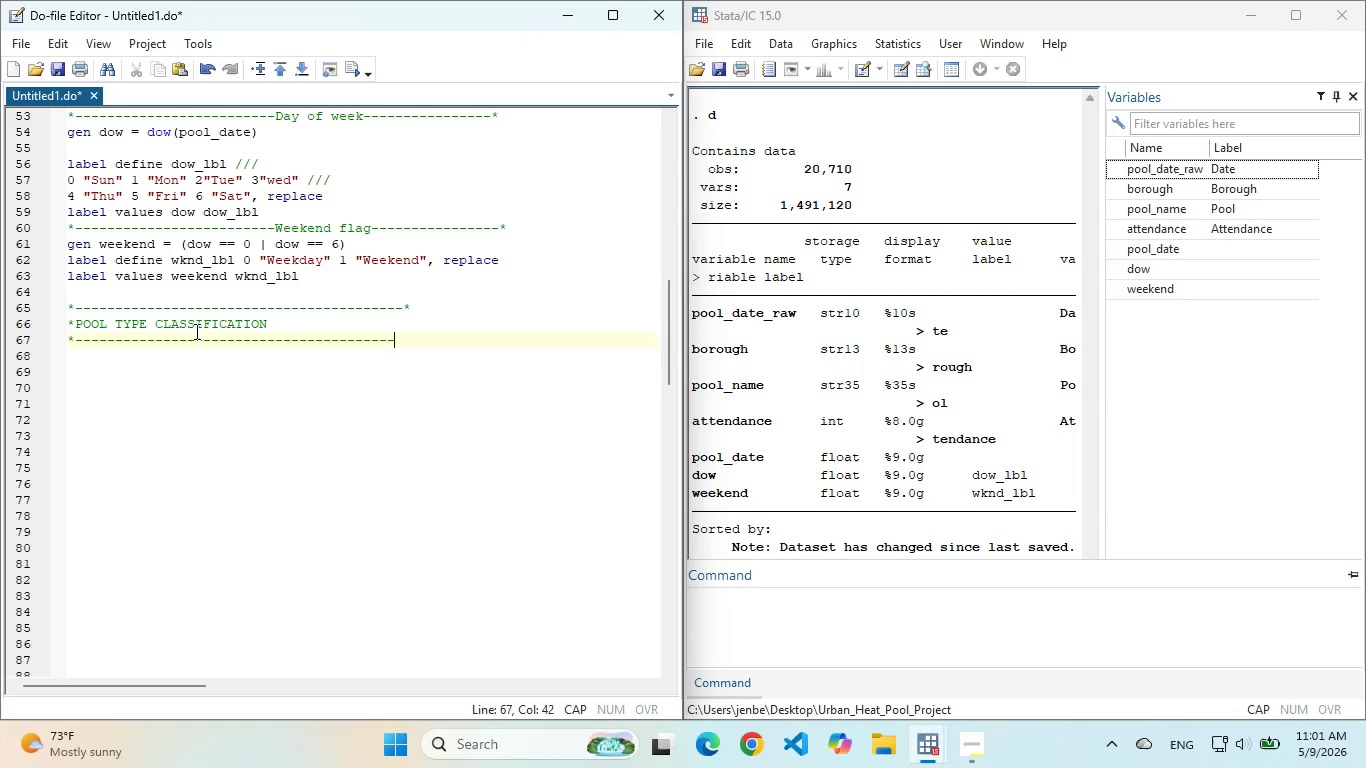 
key(Minus)
 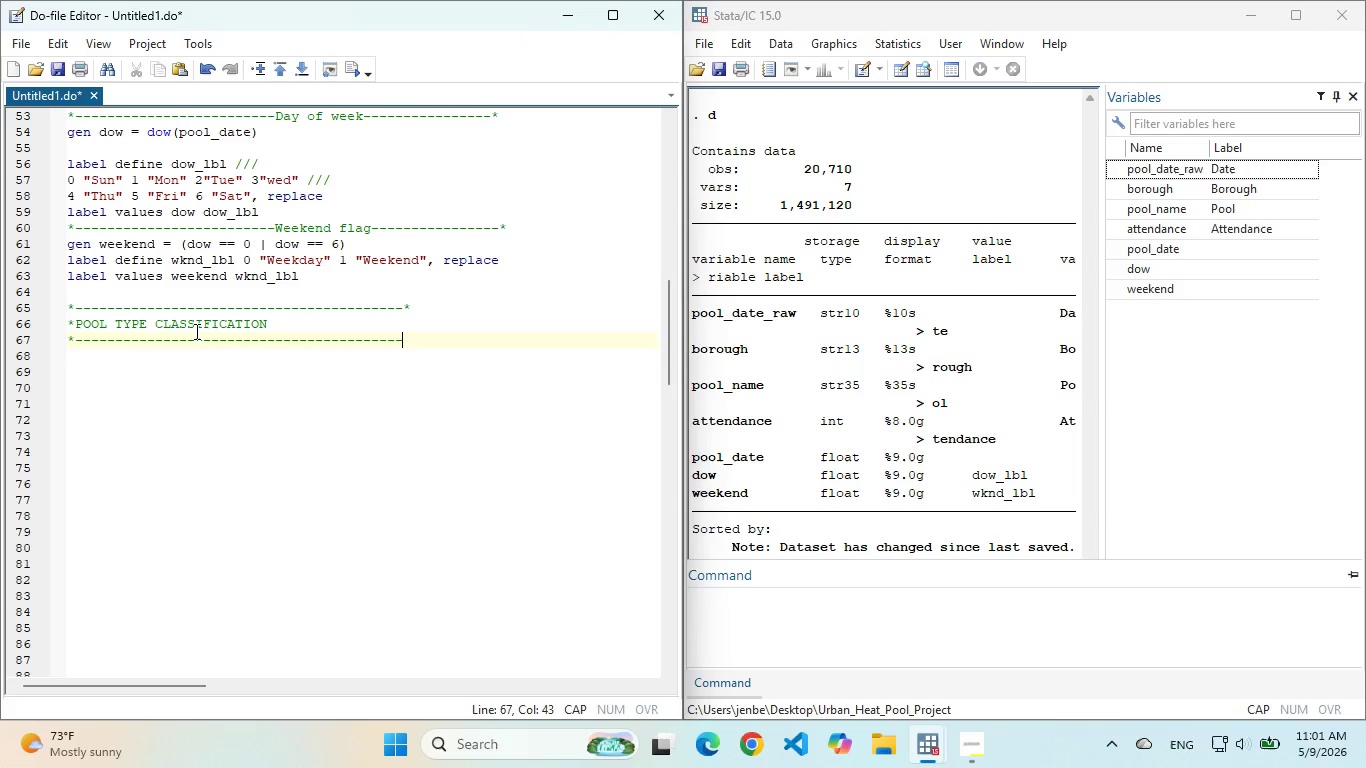 
key(Minus)
 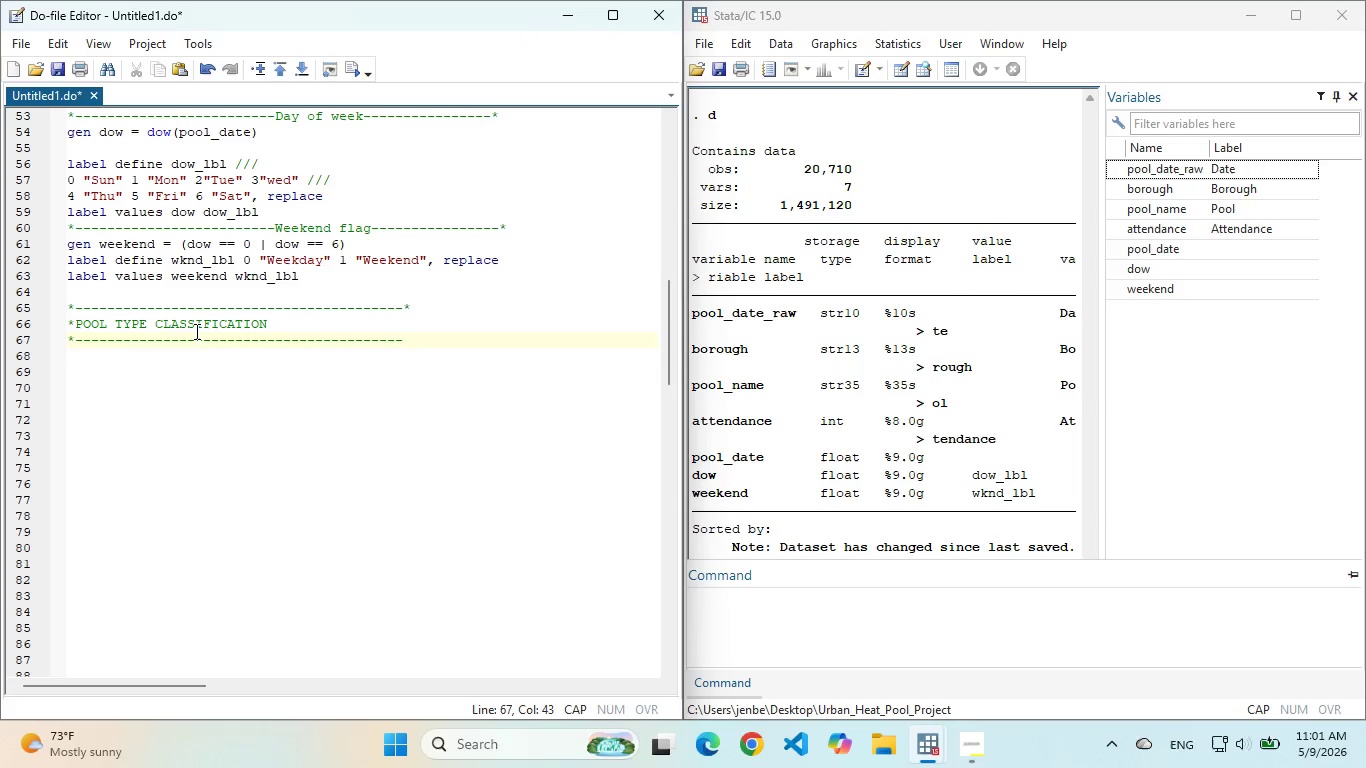 
key(Shift+ShiftLeft)
 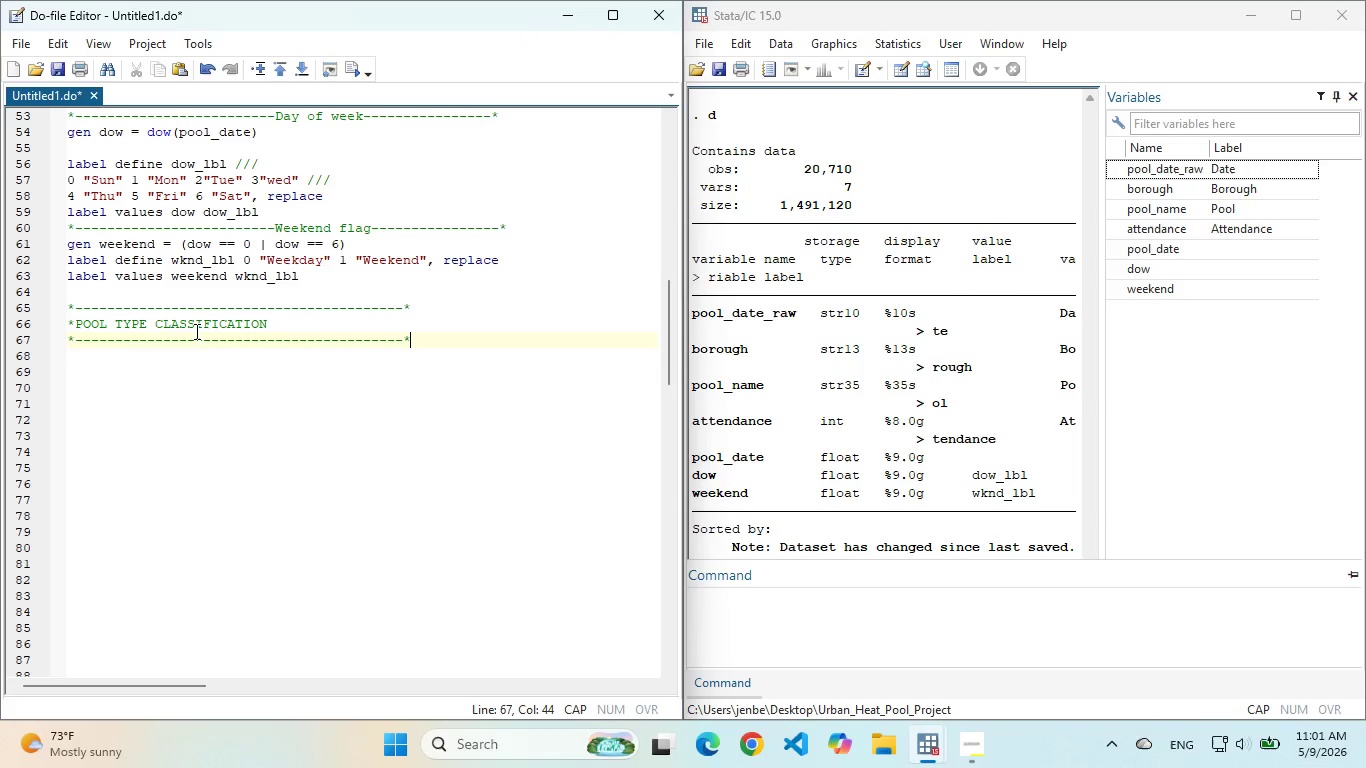 
key(Shift+8)
 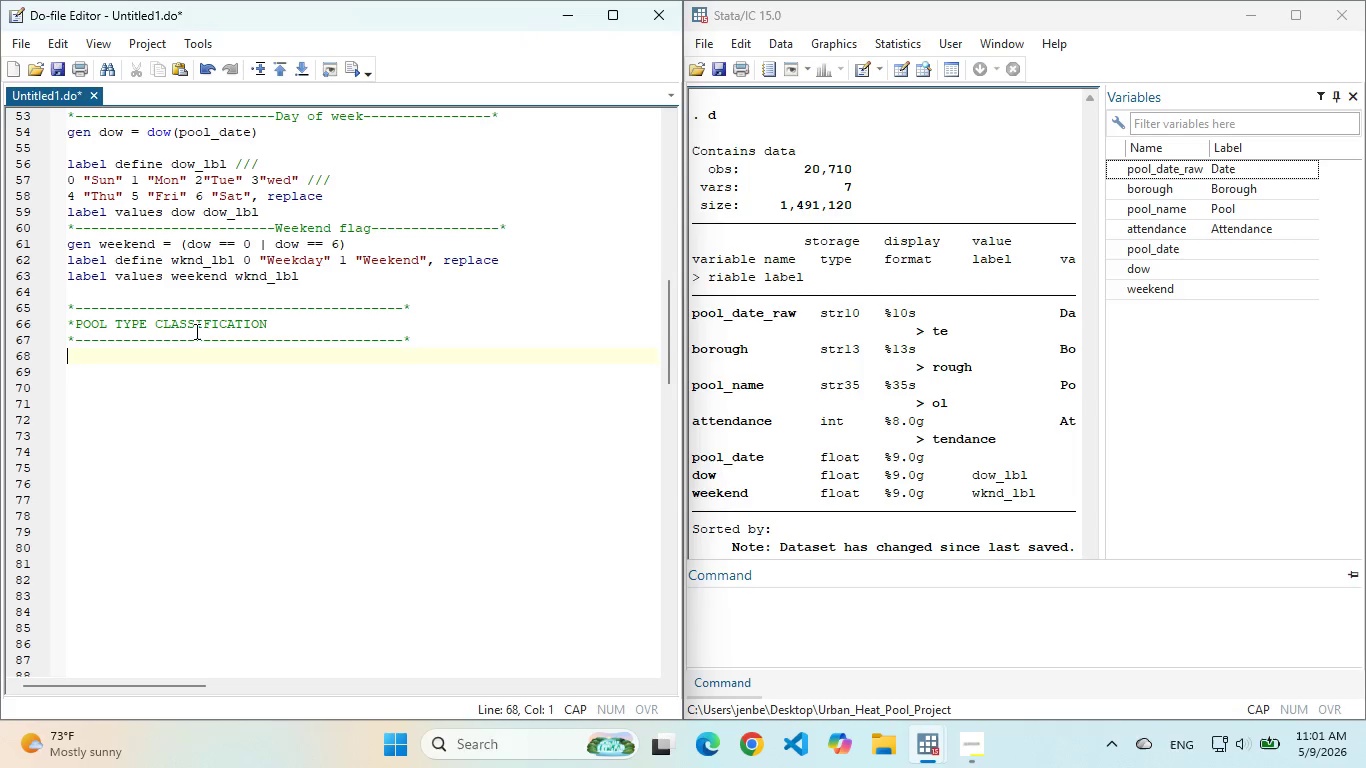 
key(Enter)
 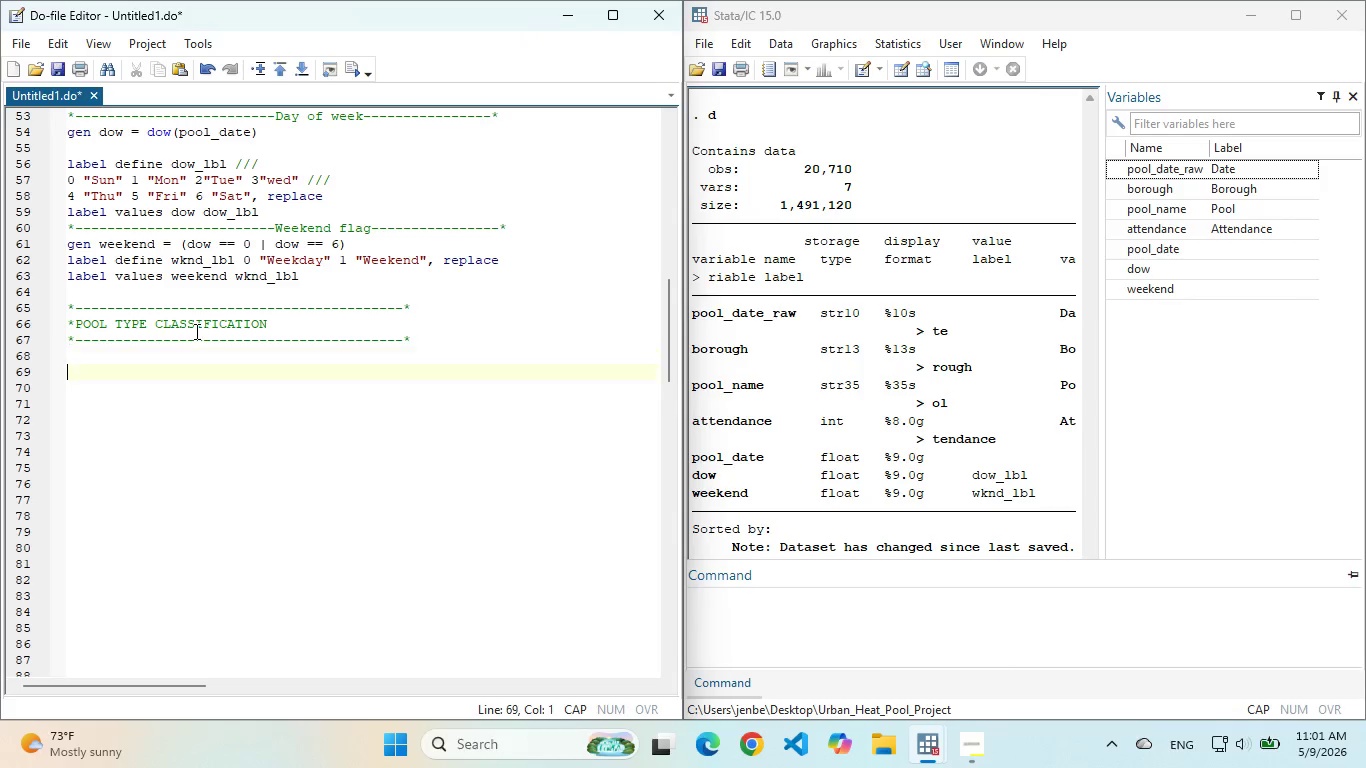 
key(Enter)
 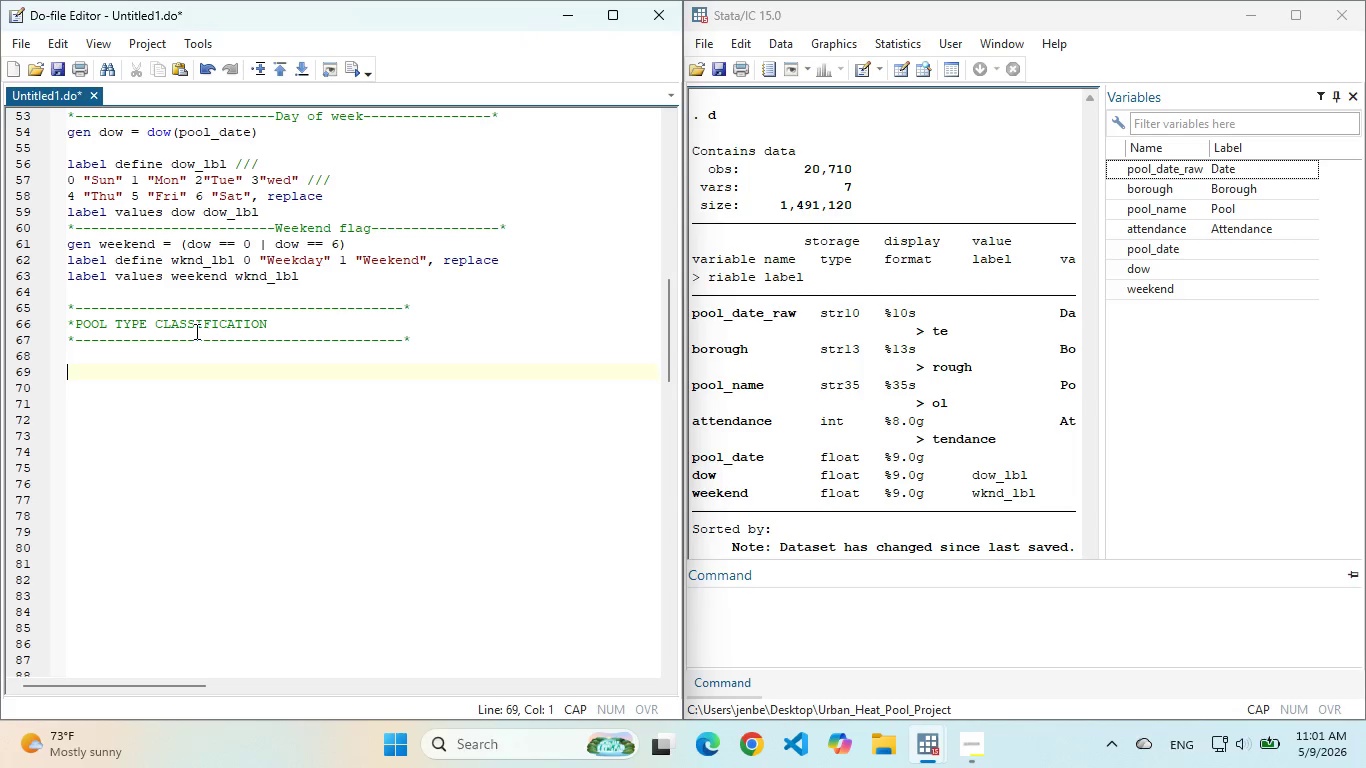 
wait(5.73)
 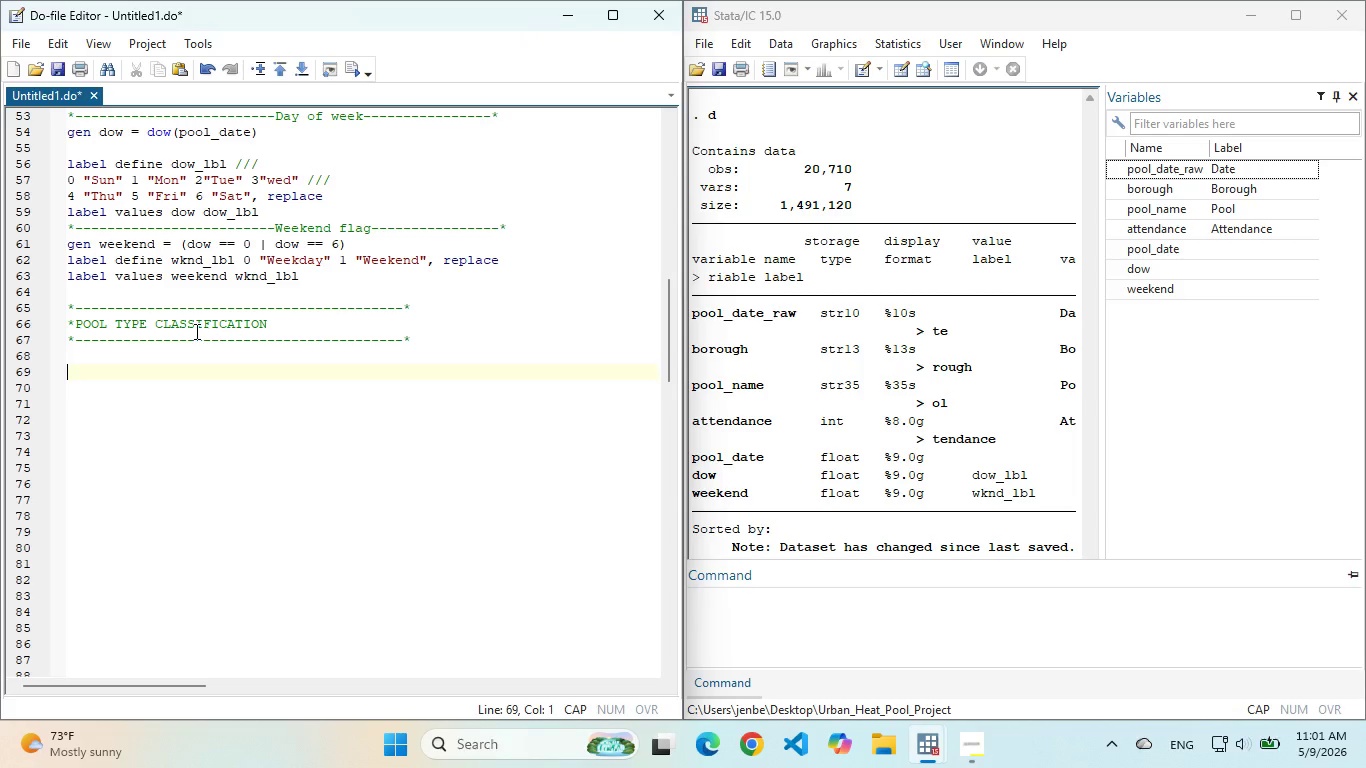 
left_click([132, 347])
 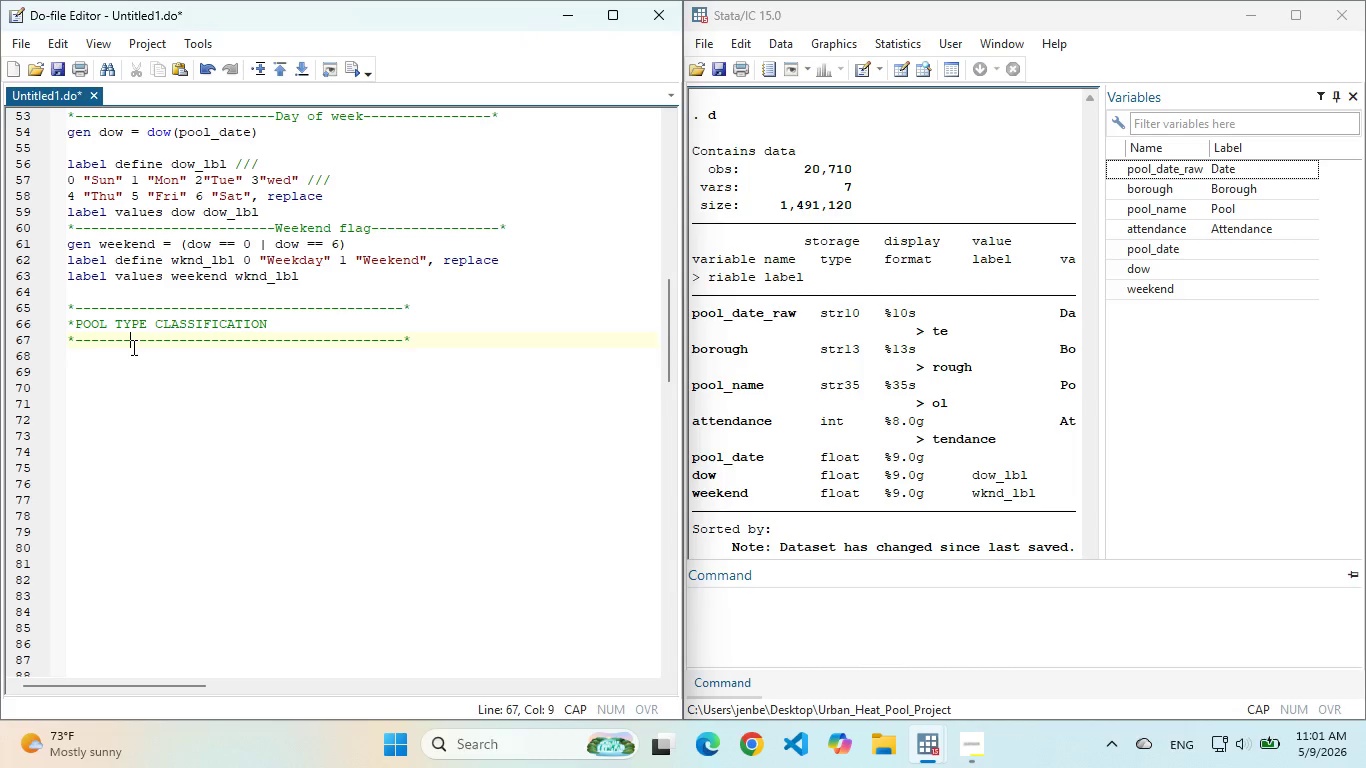 
wait(15.77)
 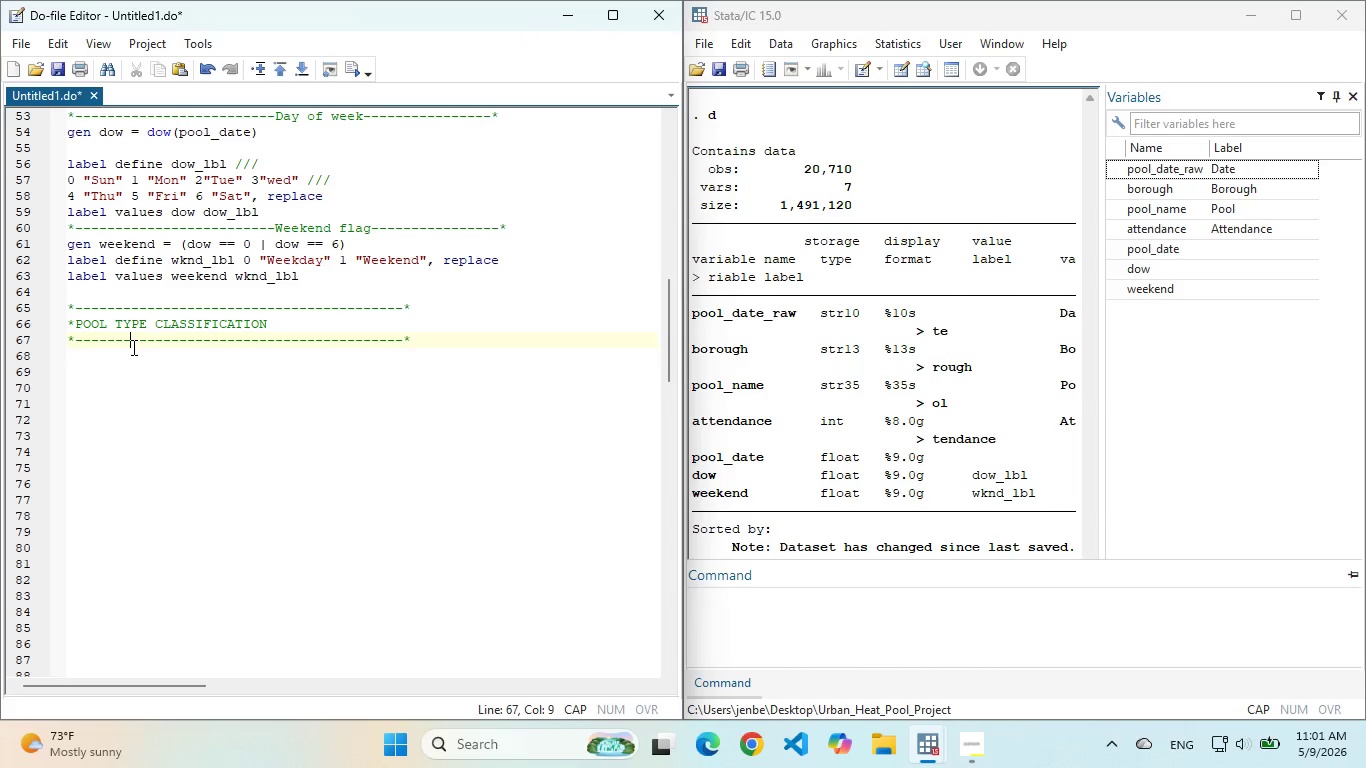 
key(Enter)
 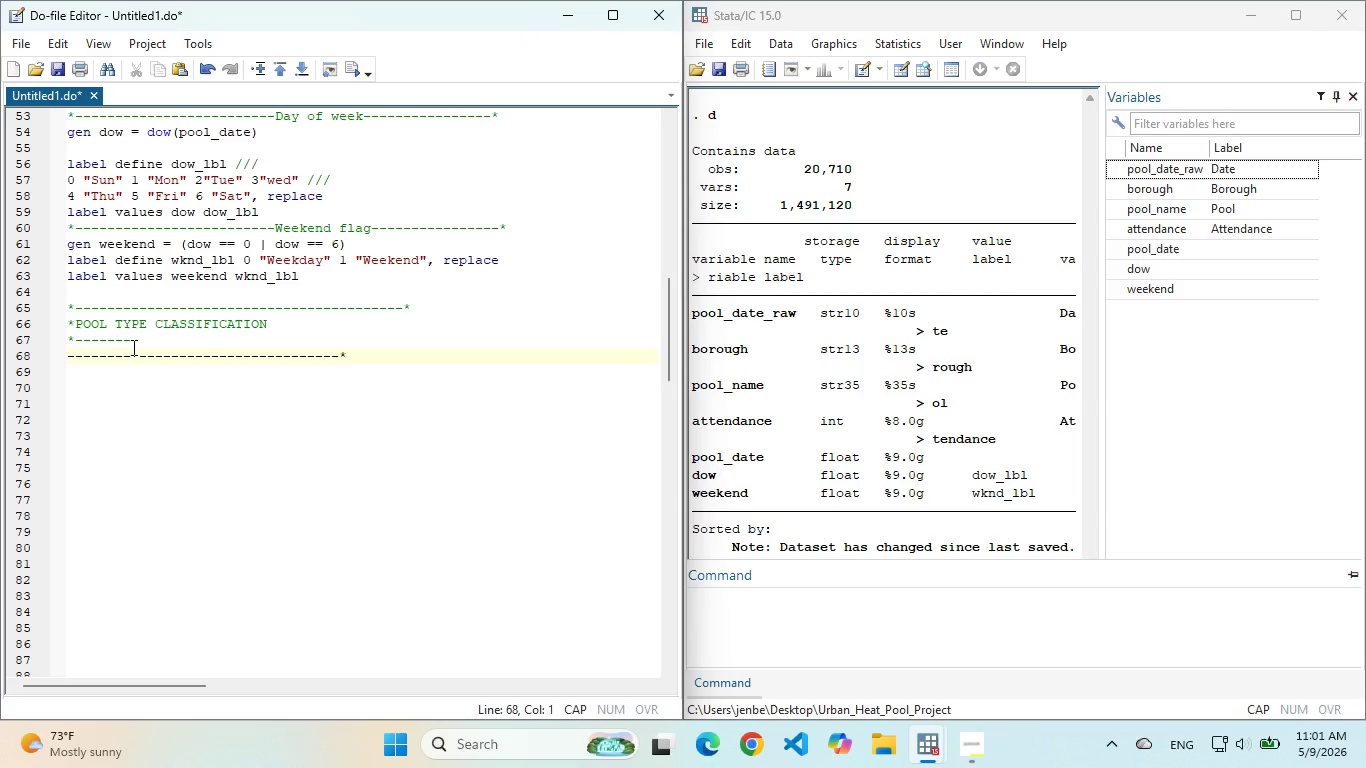 
key(Control+Z)
 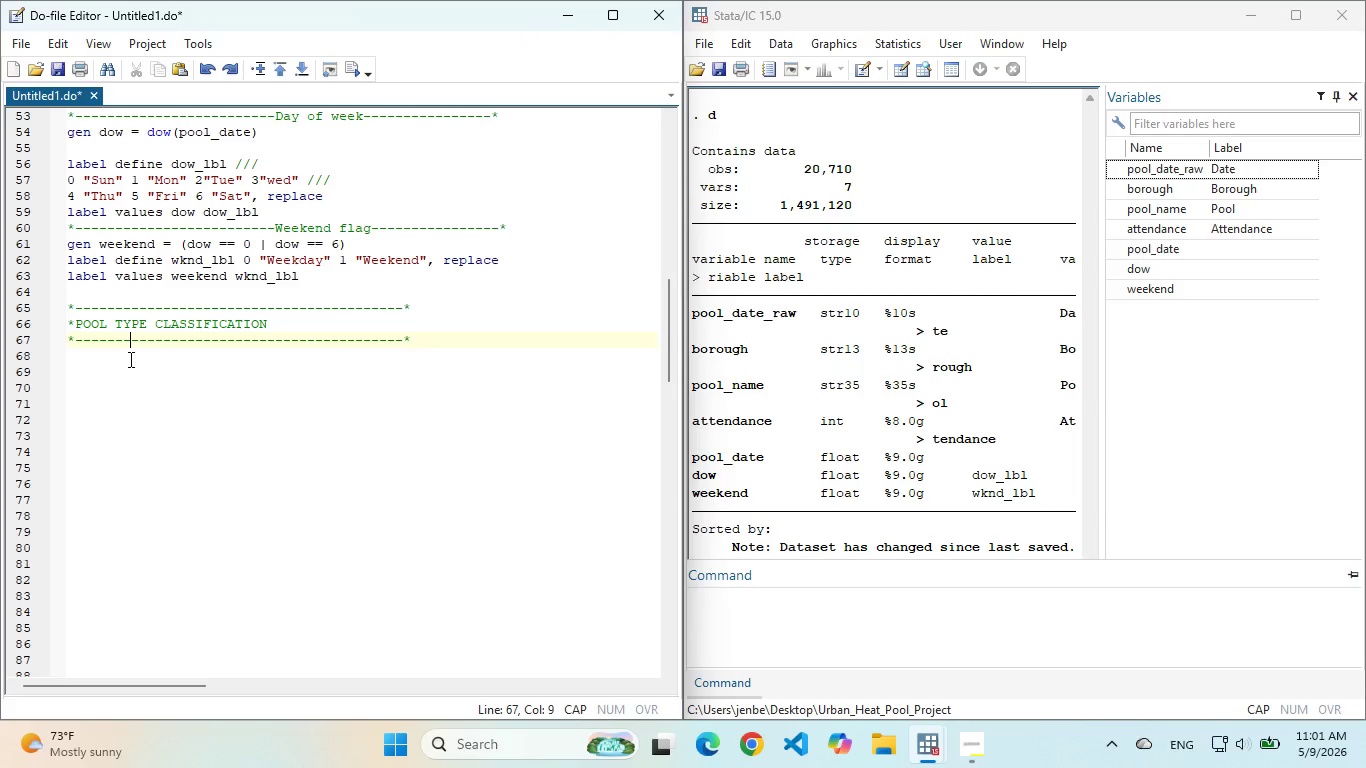 
left_click([129, 359])
 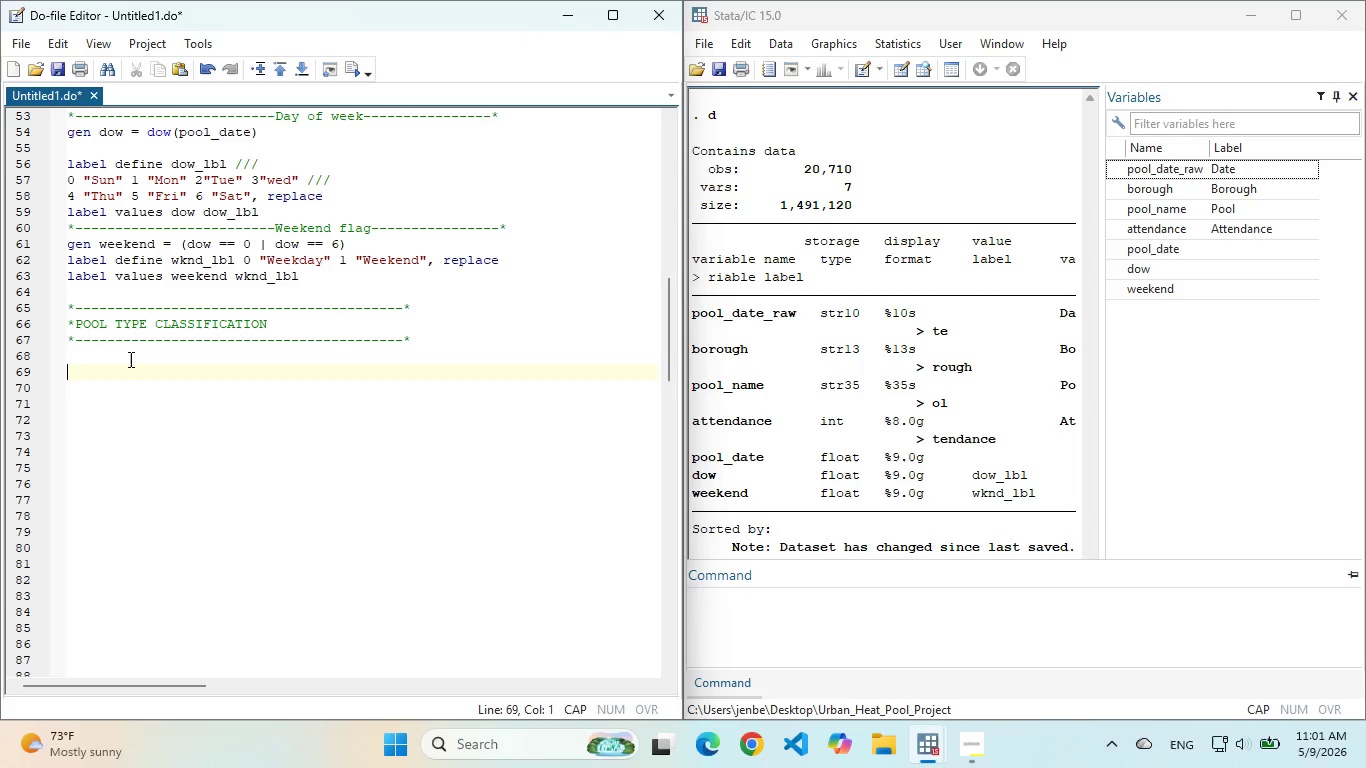 
key(Enter)
 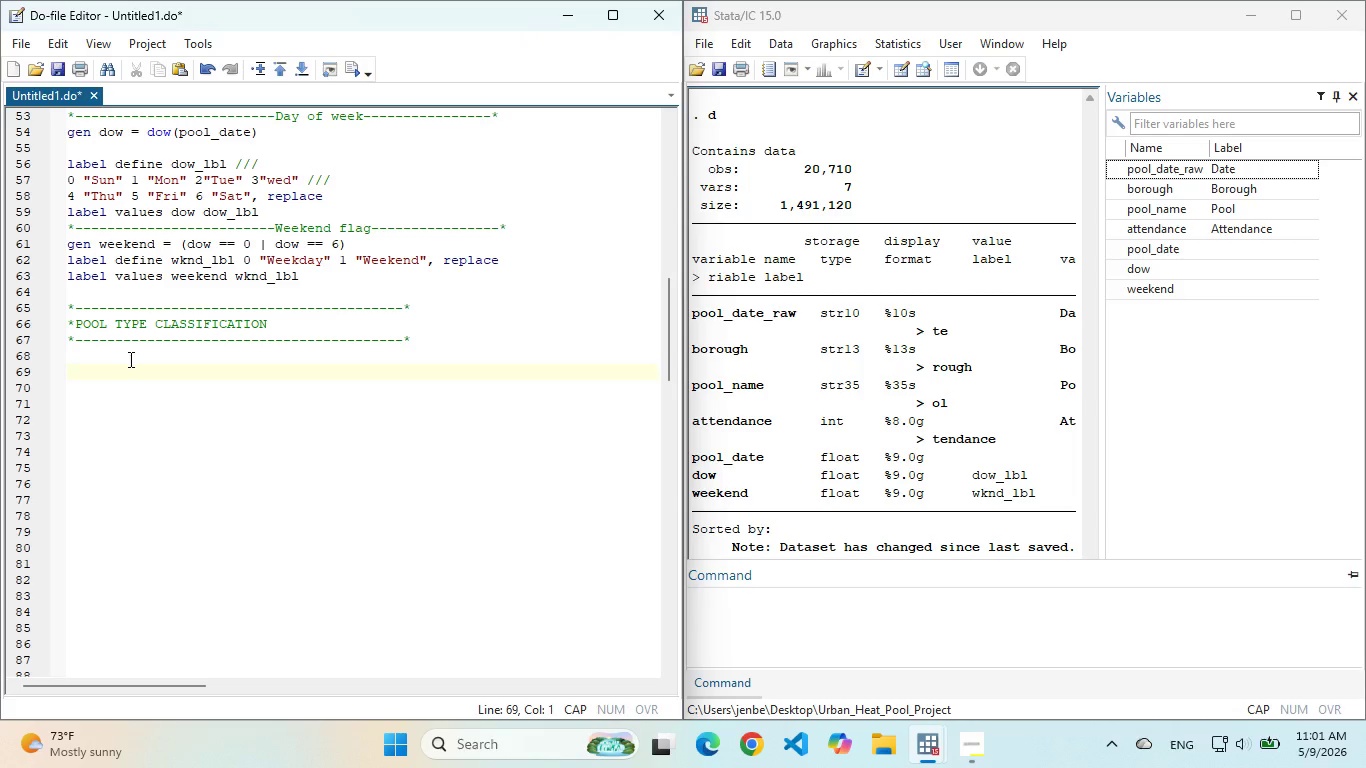 
type(GEN POOL_)
key(Backspace)
key(Backspace)
key(Backspace)
key(Backspace)
key(Backspace)
 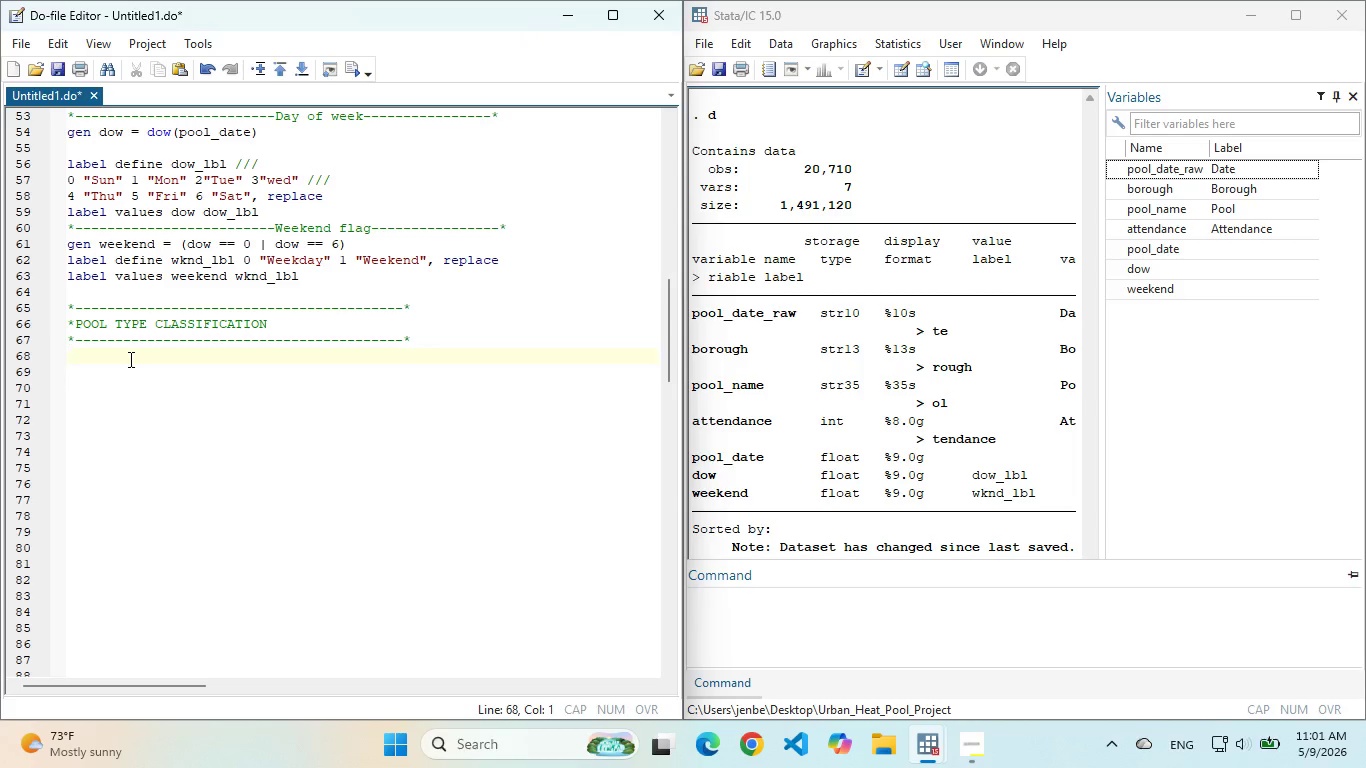 
key(Enter)
 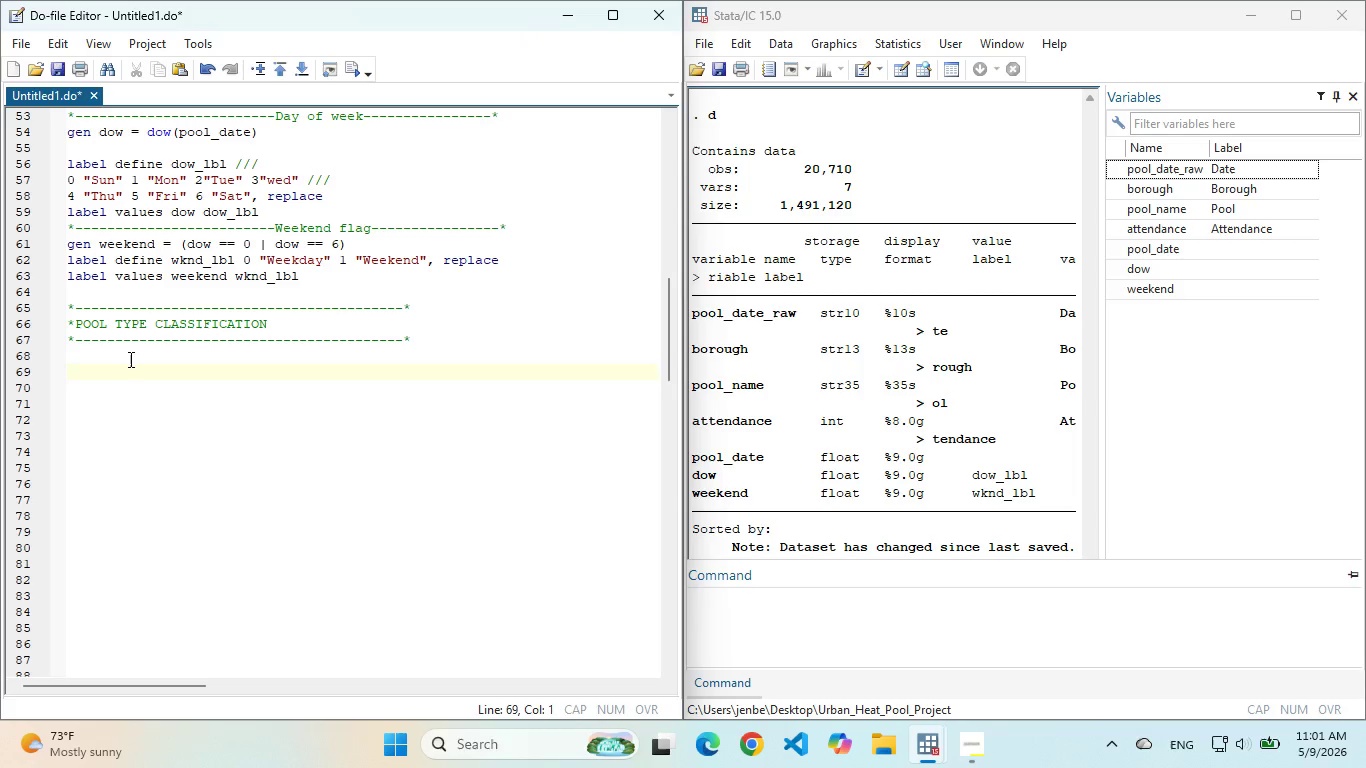 
type(gen pool_type + "dtandard")
 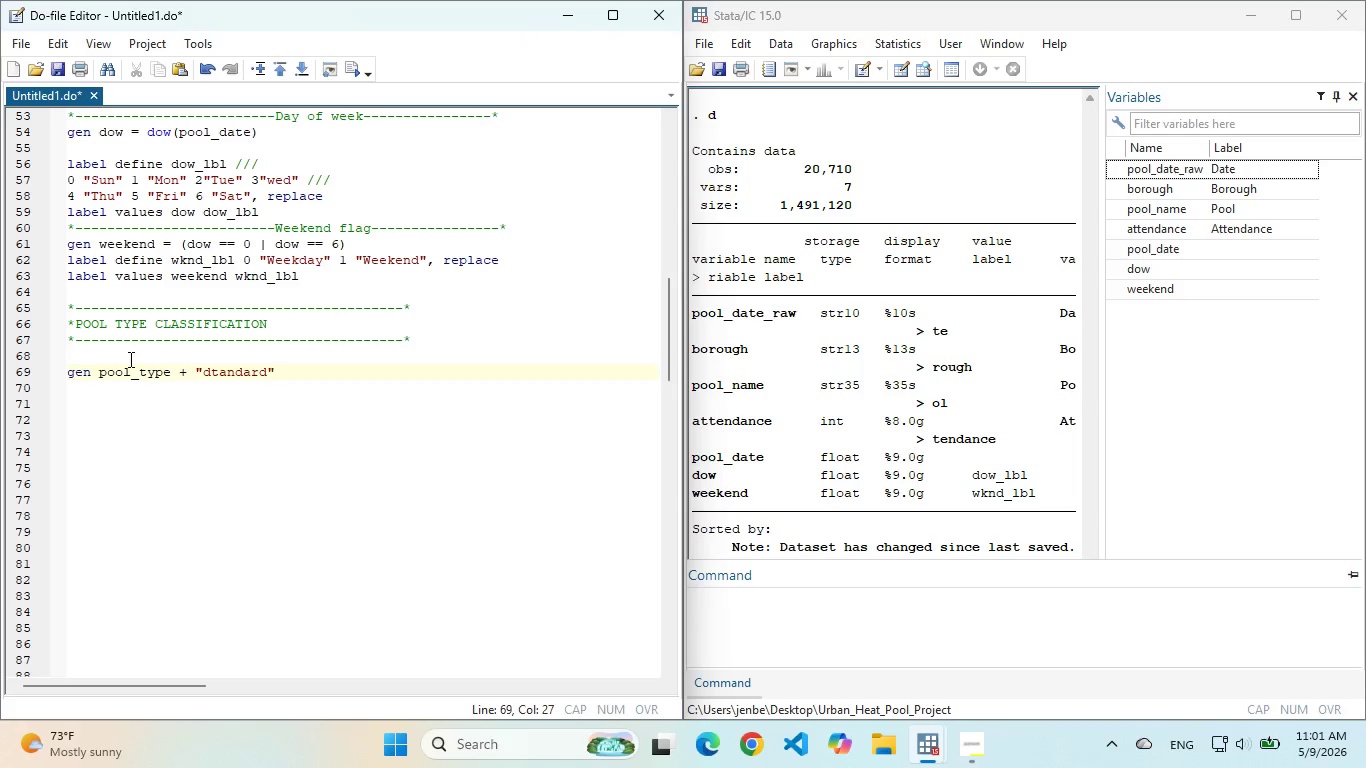 
left_click([209, 372])
 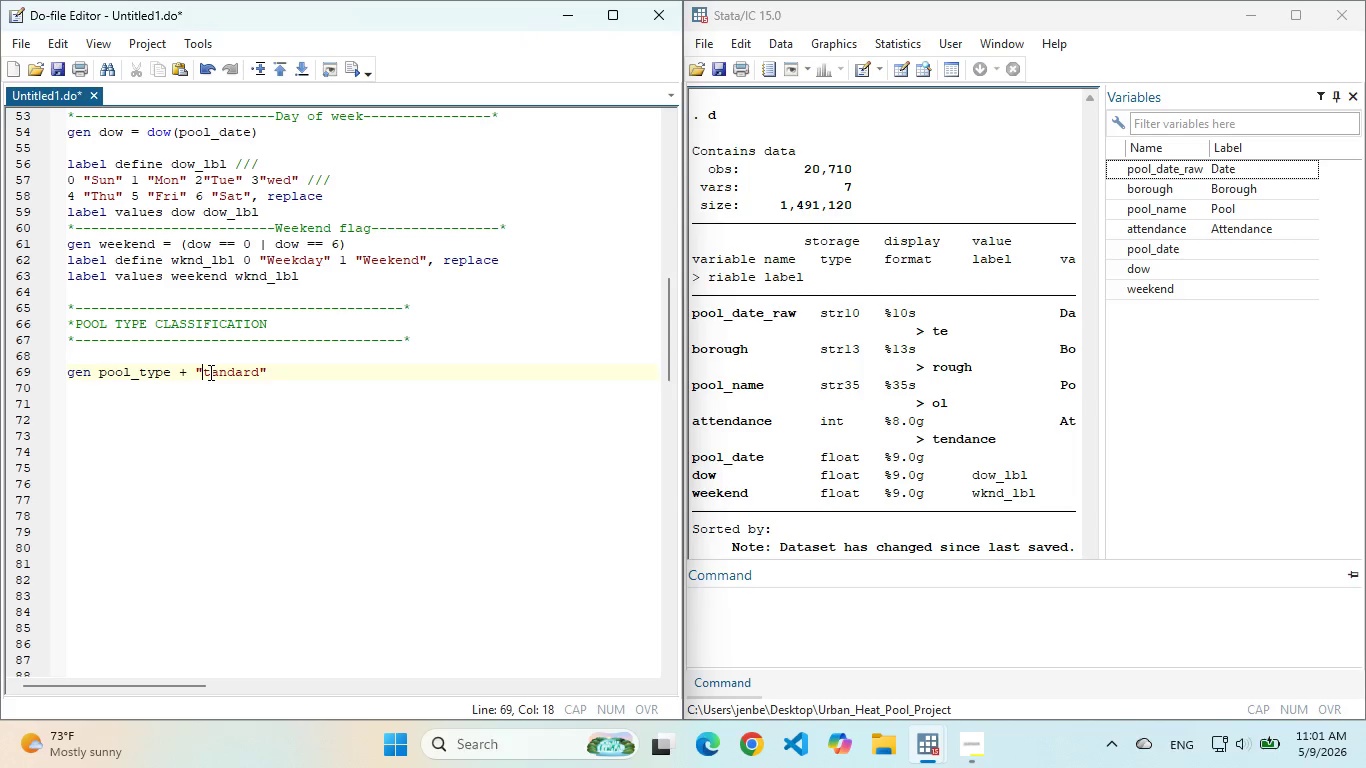 
key(Backspace)
 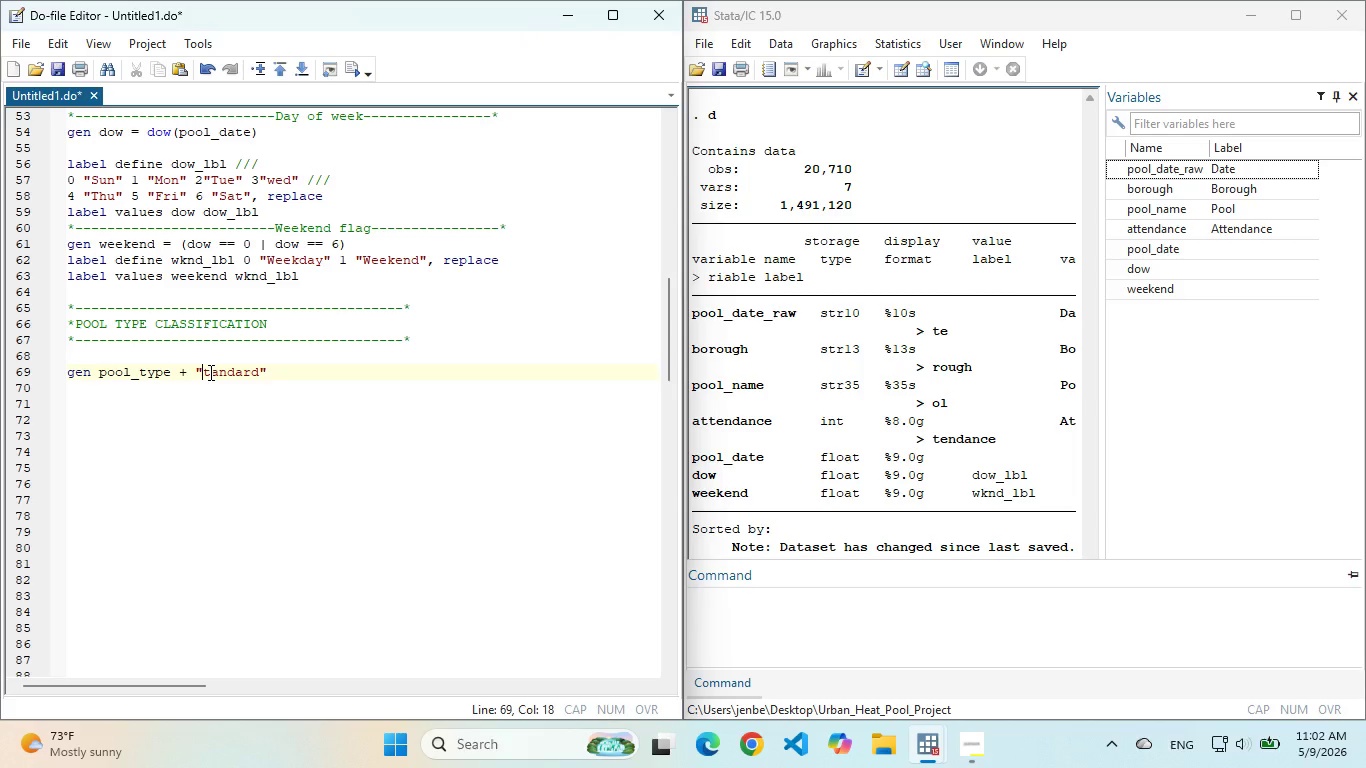 
key(Shift+S)
 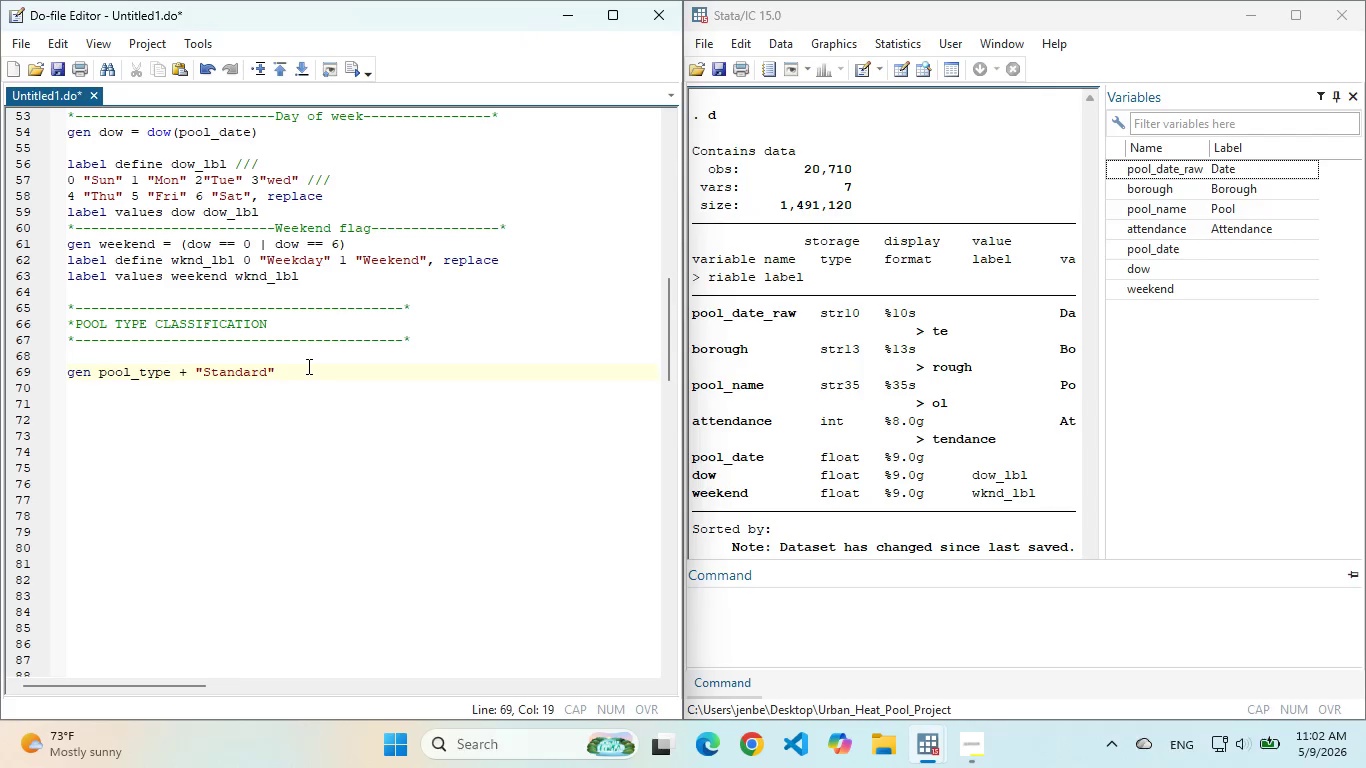 
left_click([307, 366])
 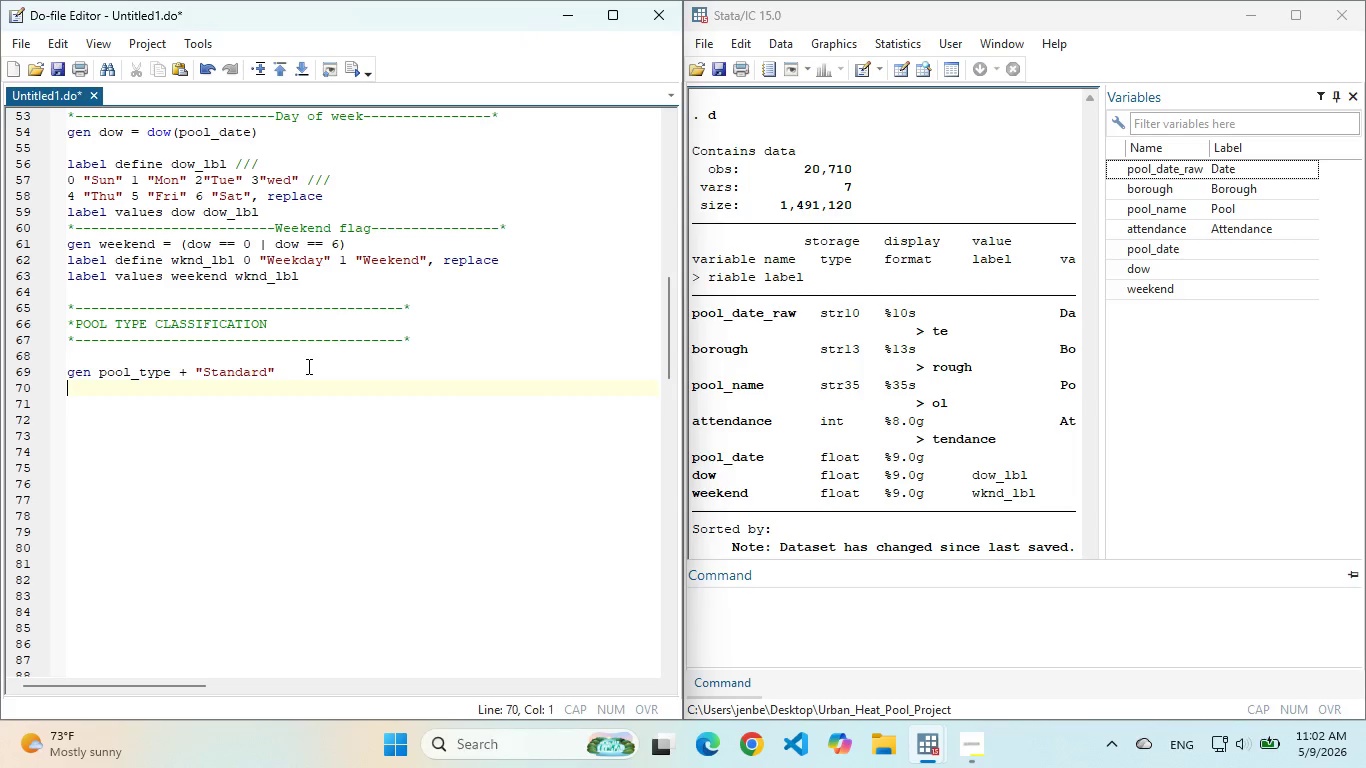 
key(Enter)
 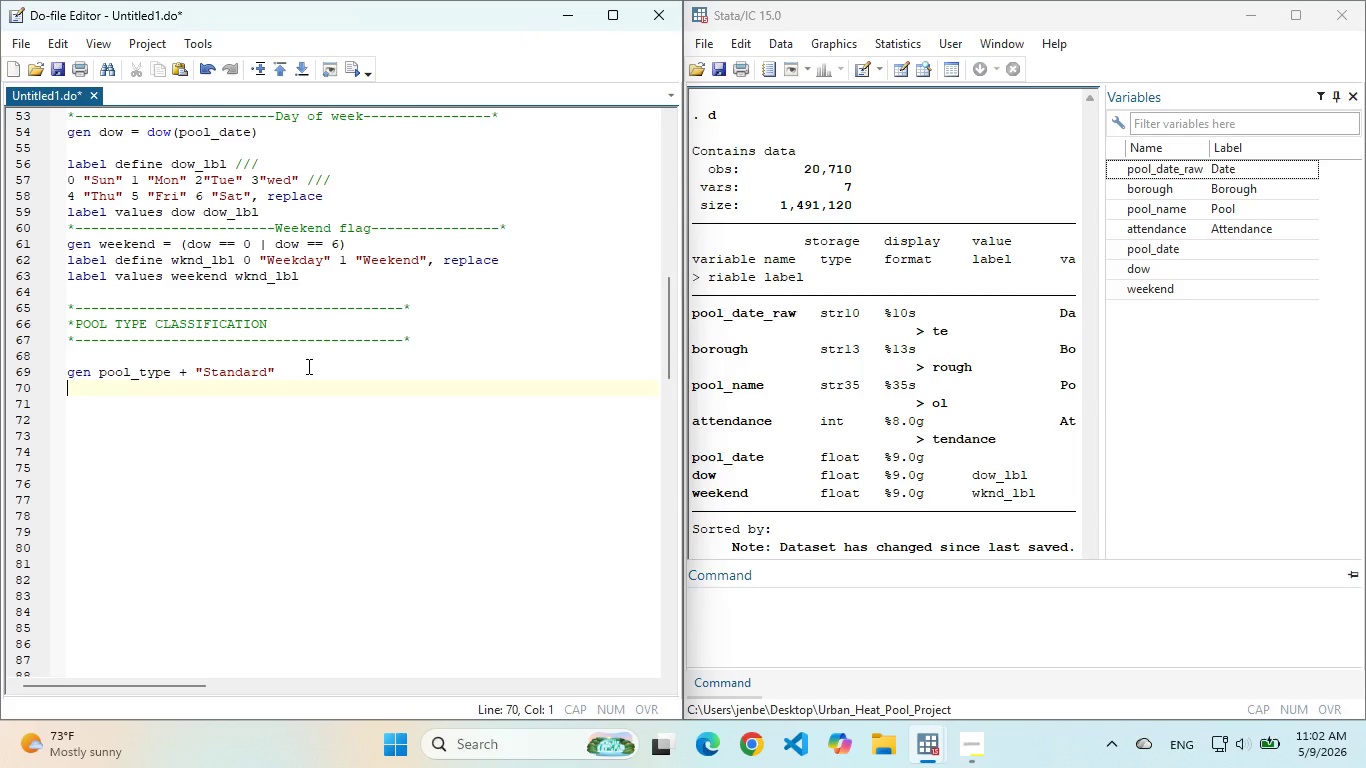 
type(replace pool_tye)
key(Backspace)
type(pe )
 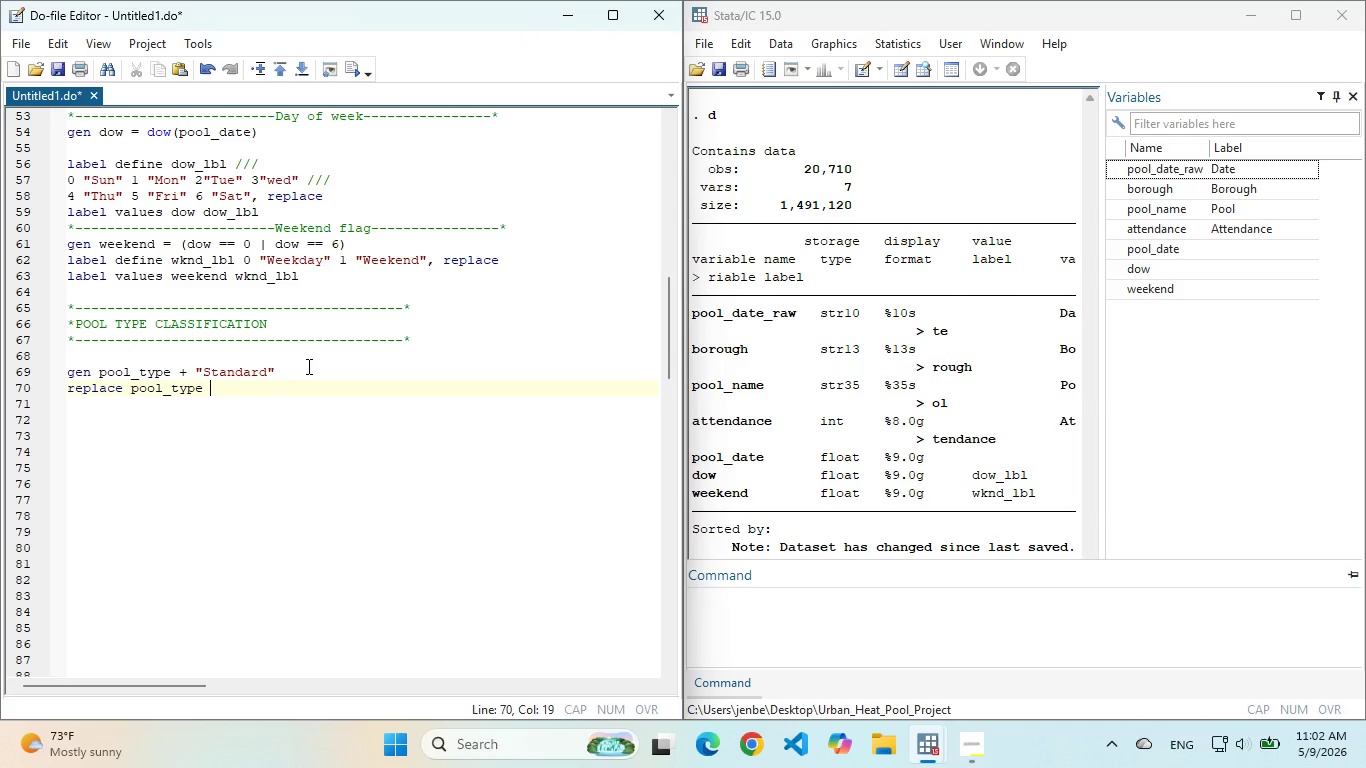 
type("Wading" if ///)
 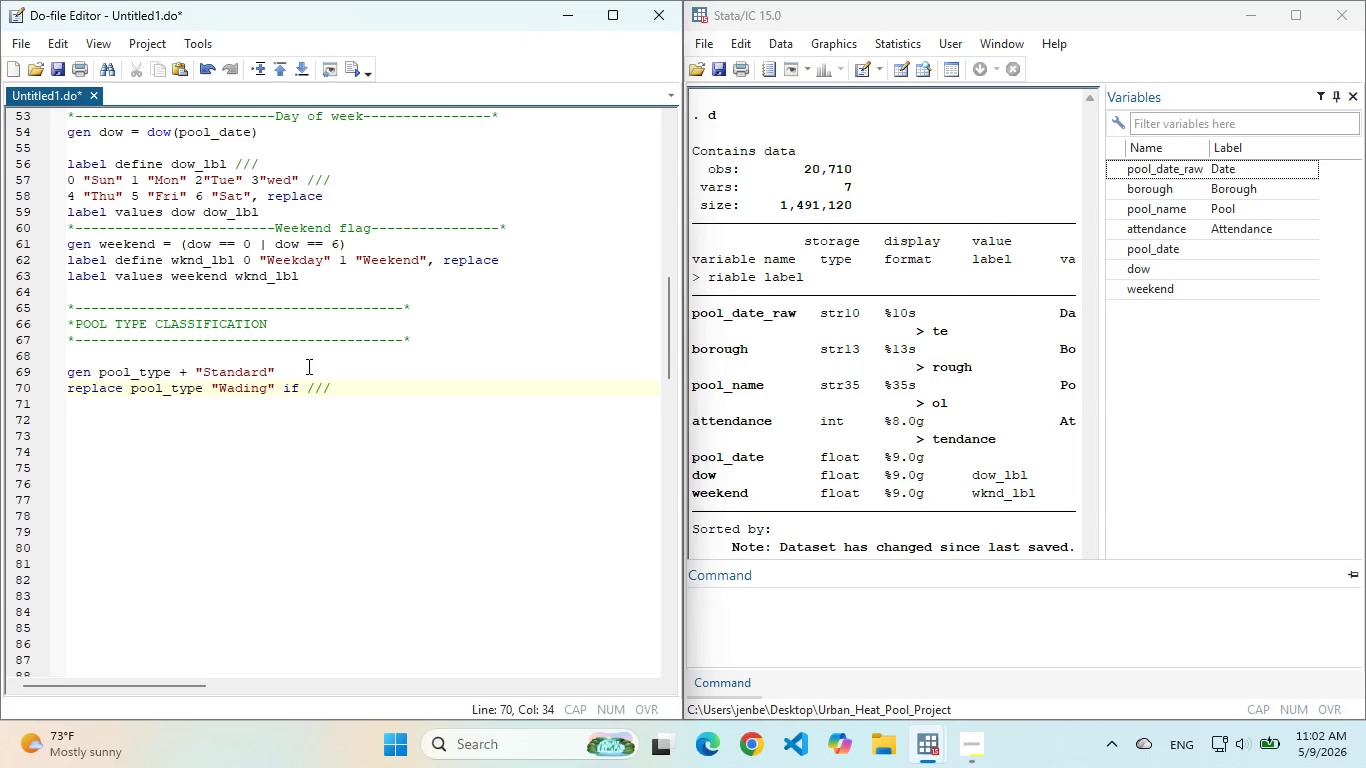 
key(Enter)
 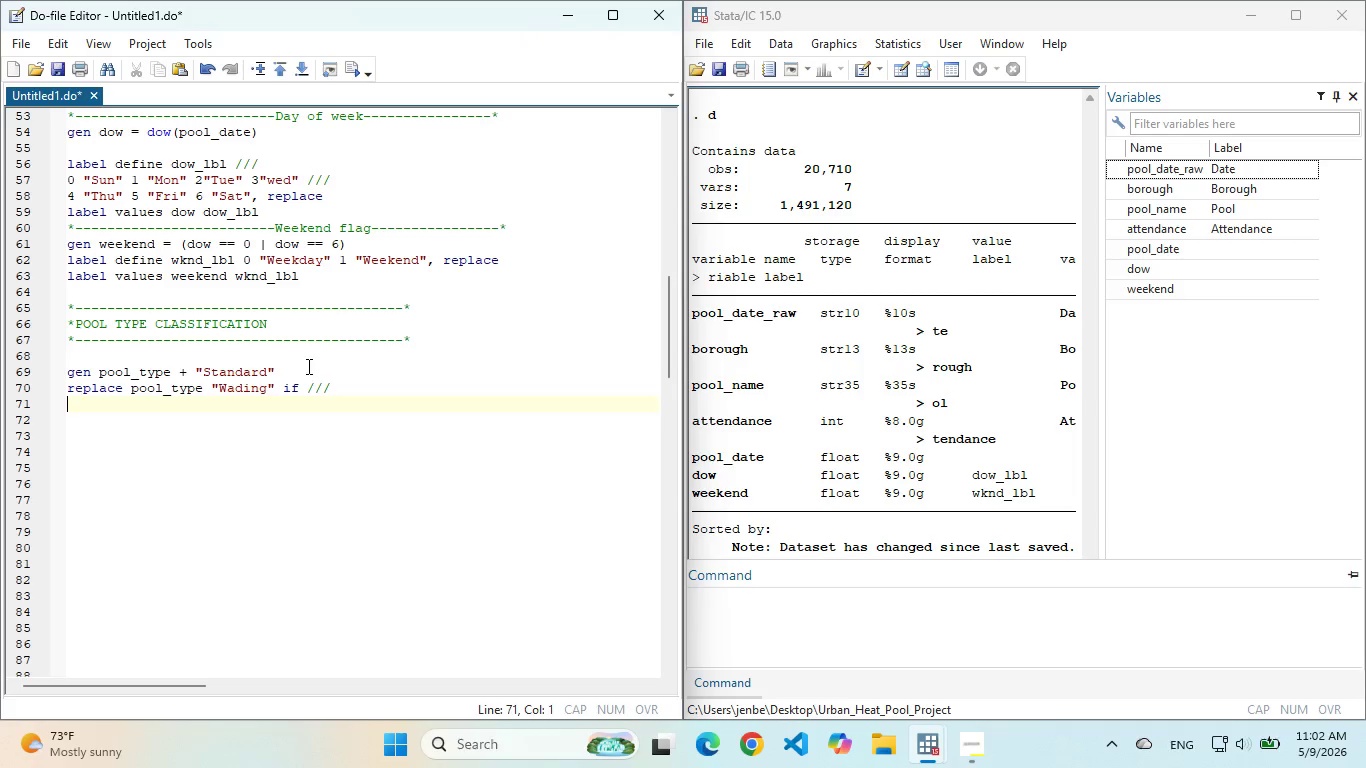 
type(str)
key(Backspace)
type(rpos(lower(pool_name))
 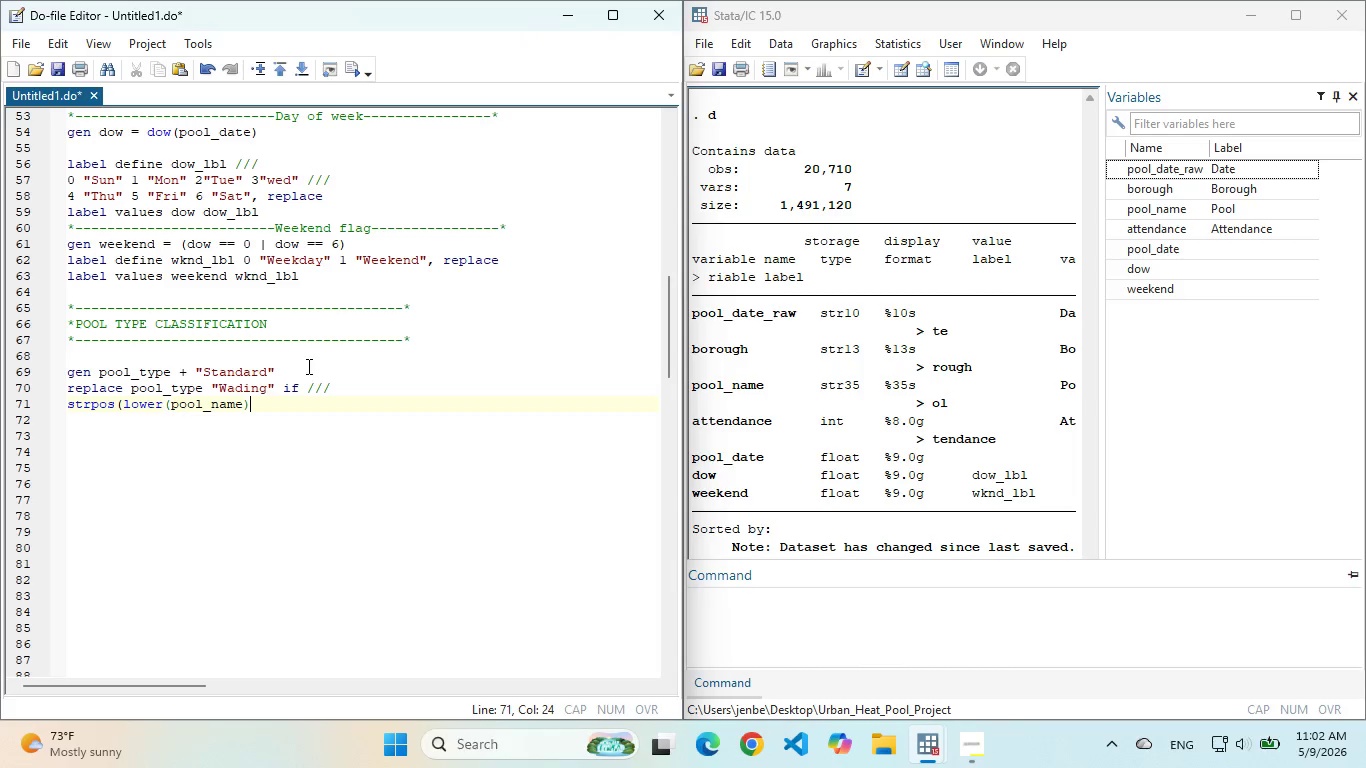 
wait(5.58)
 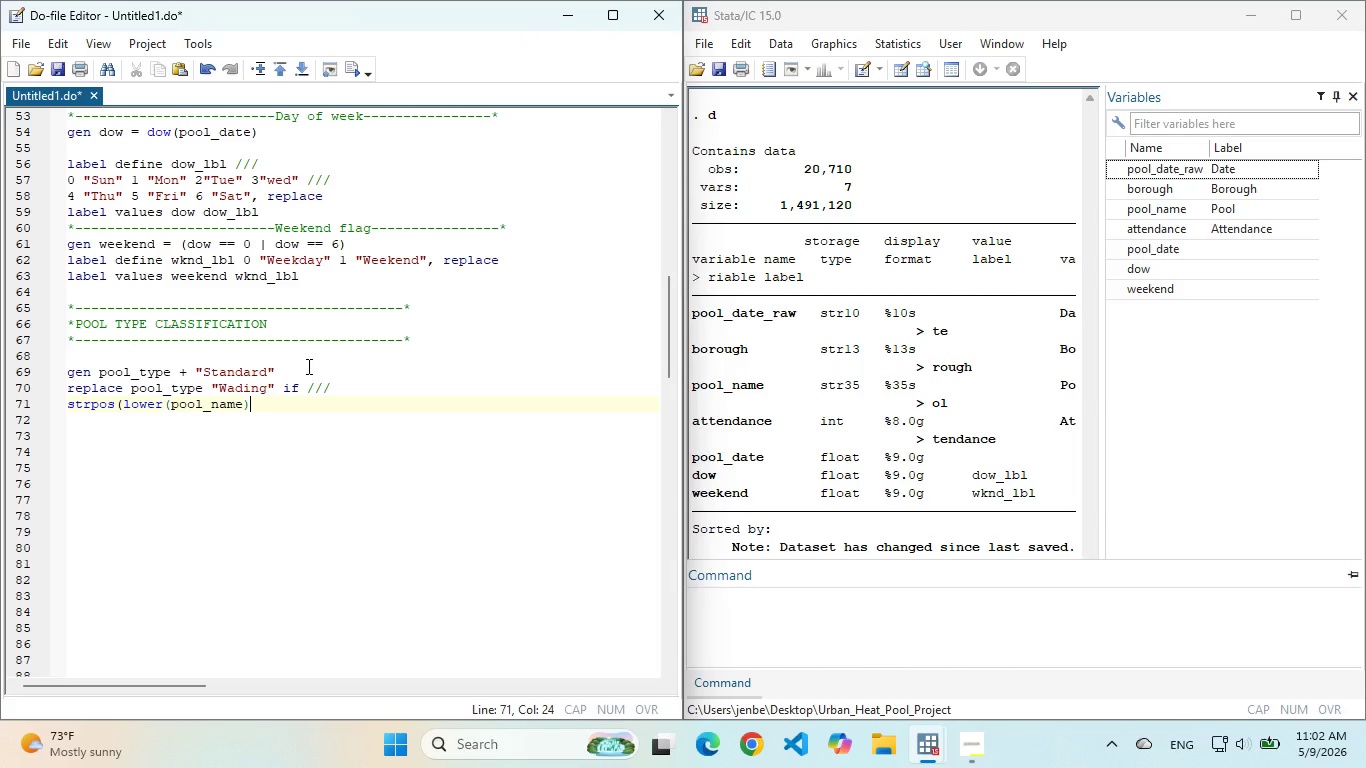 
type(, "mi)
key(Backspace)
type(ini") >0| ///)
 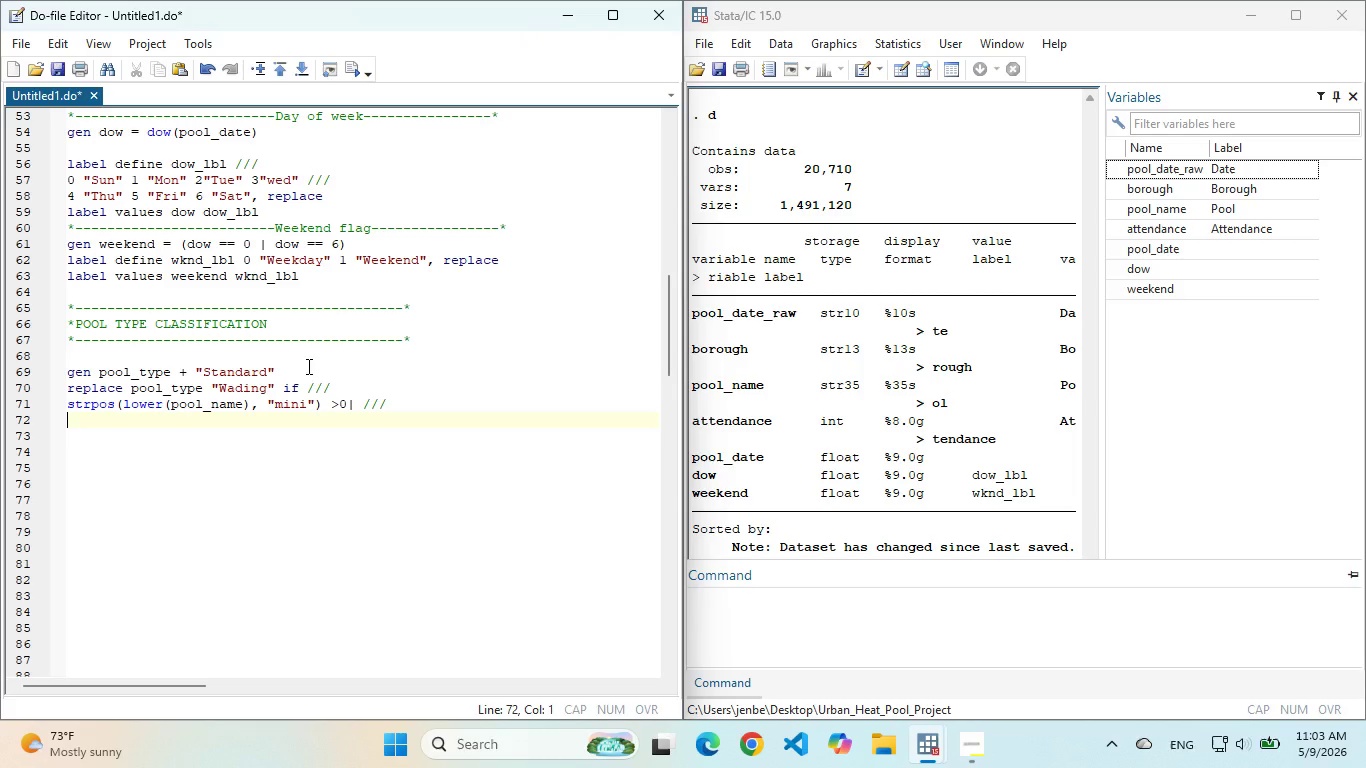 
 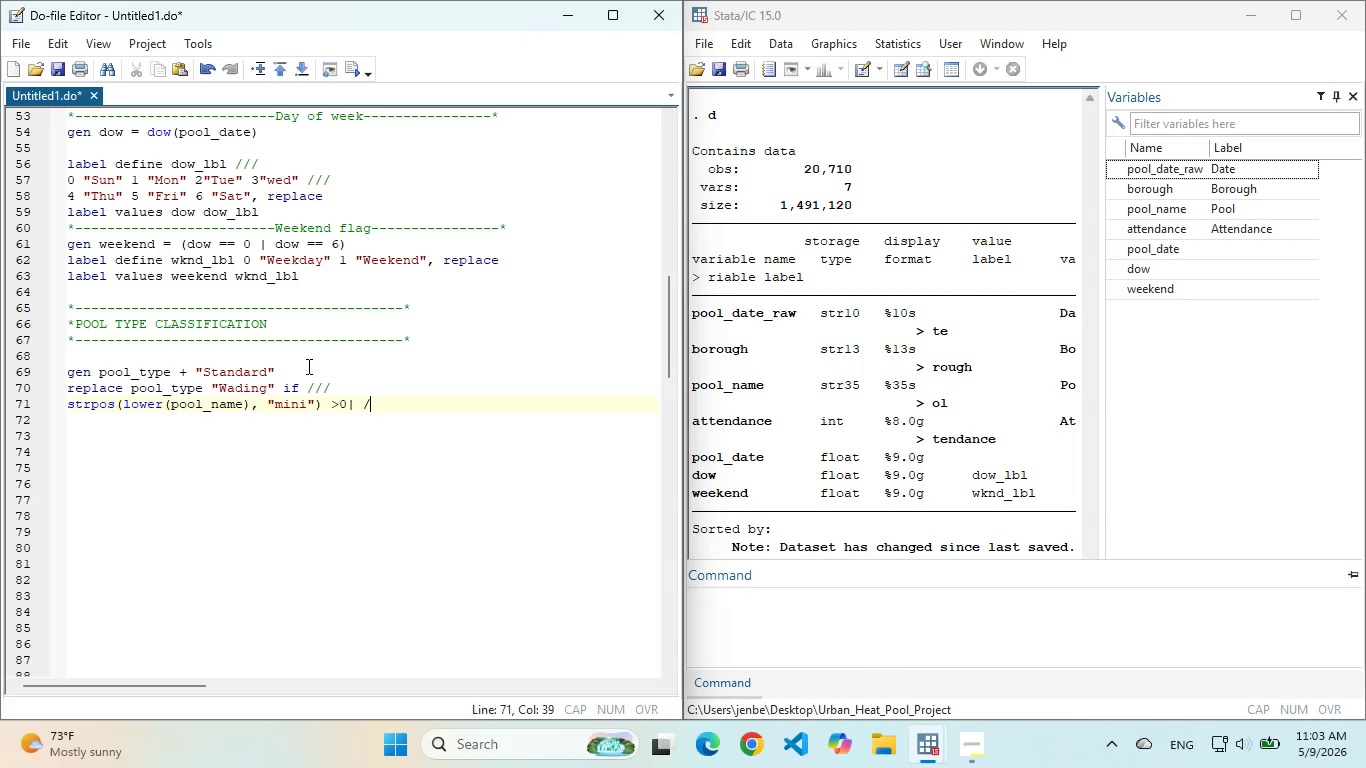 
key(Enter)
 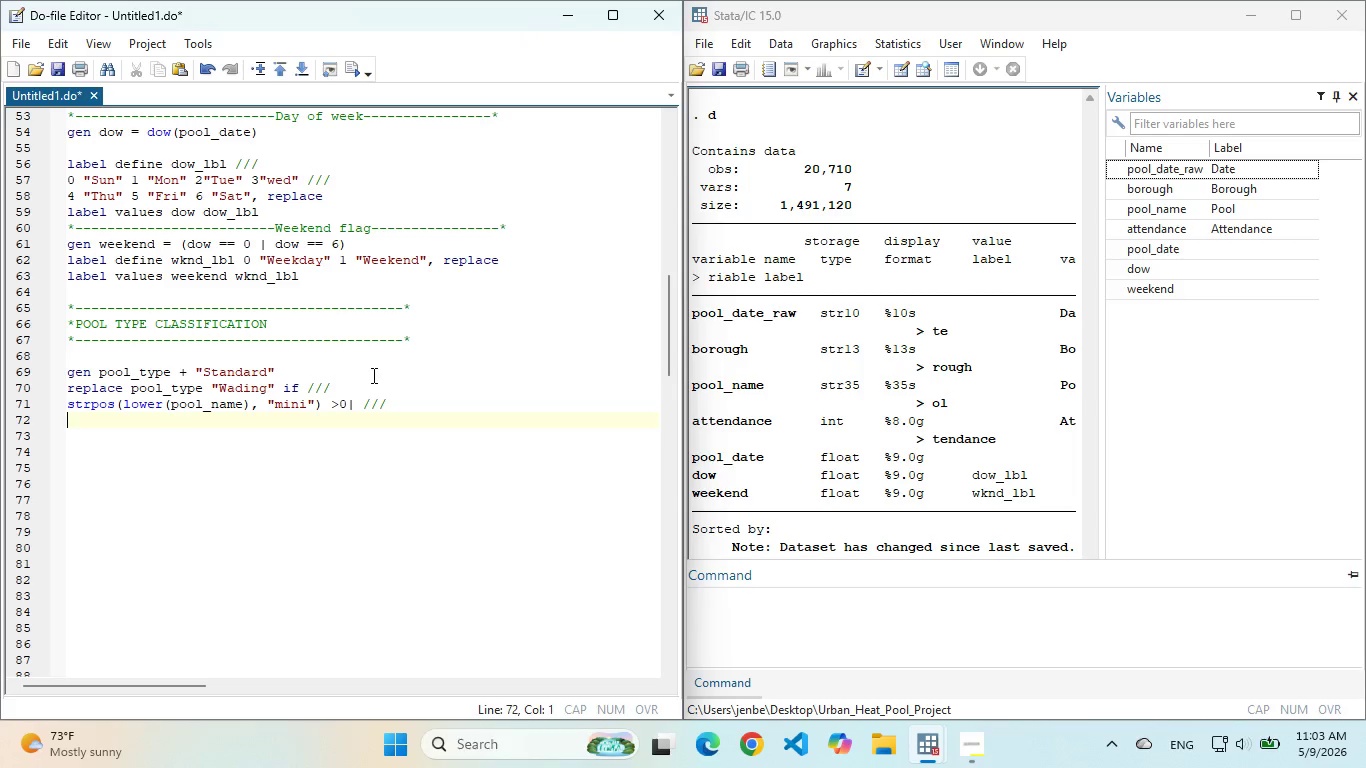 
wait(42.98)
 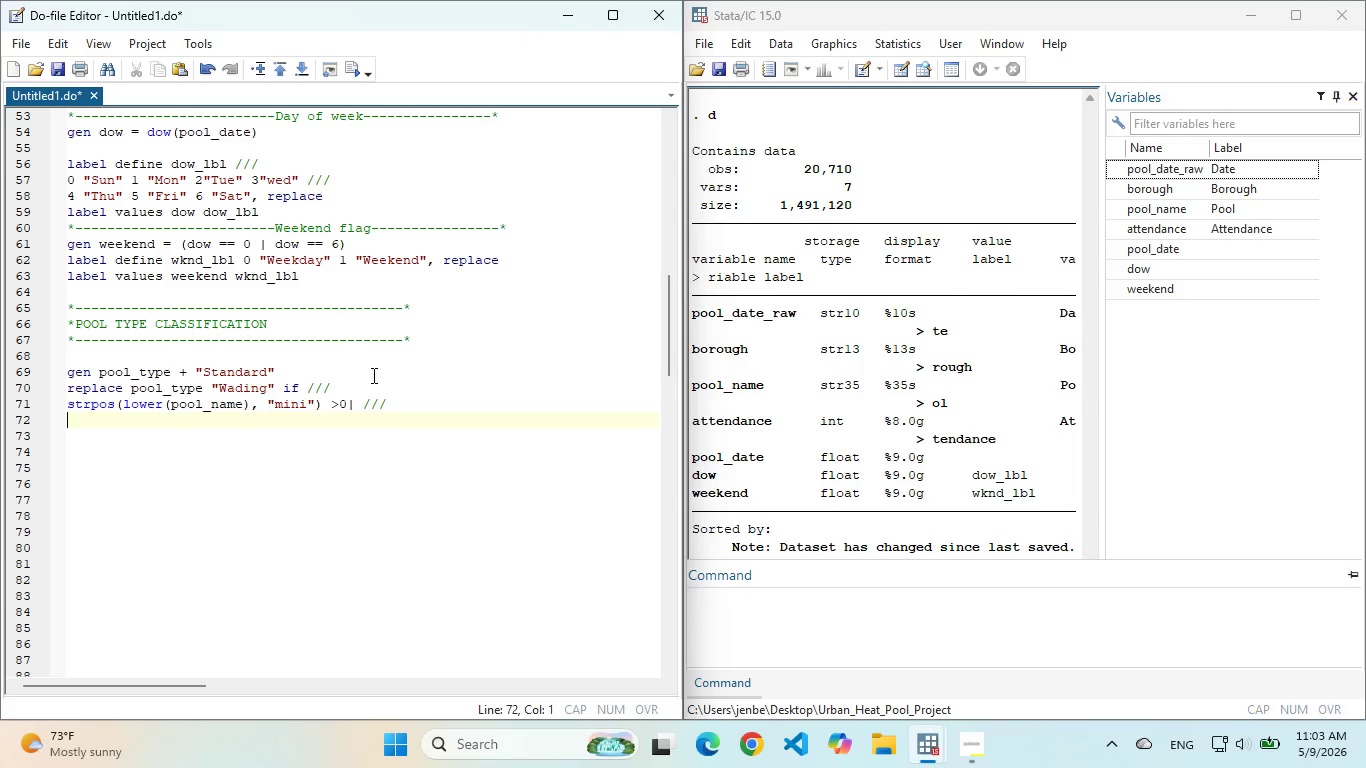 
left_click([338, 405])
 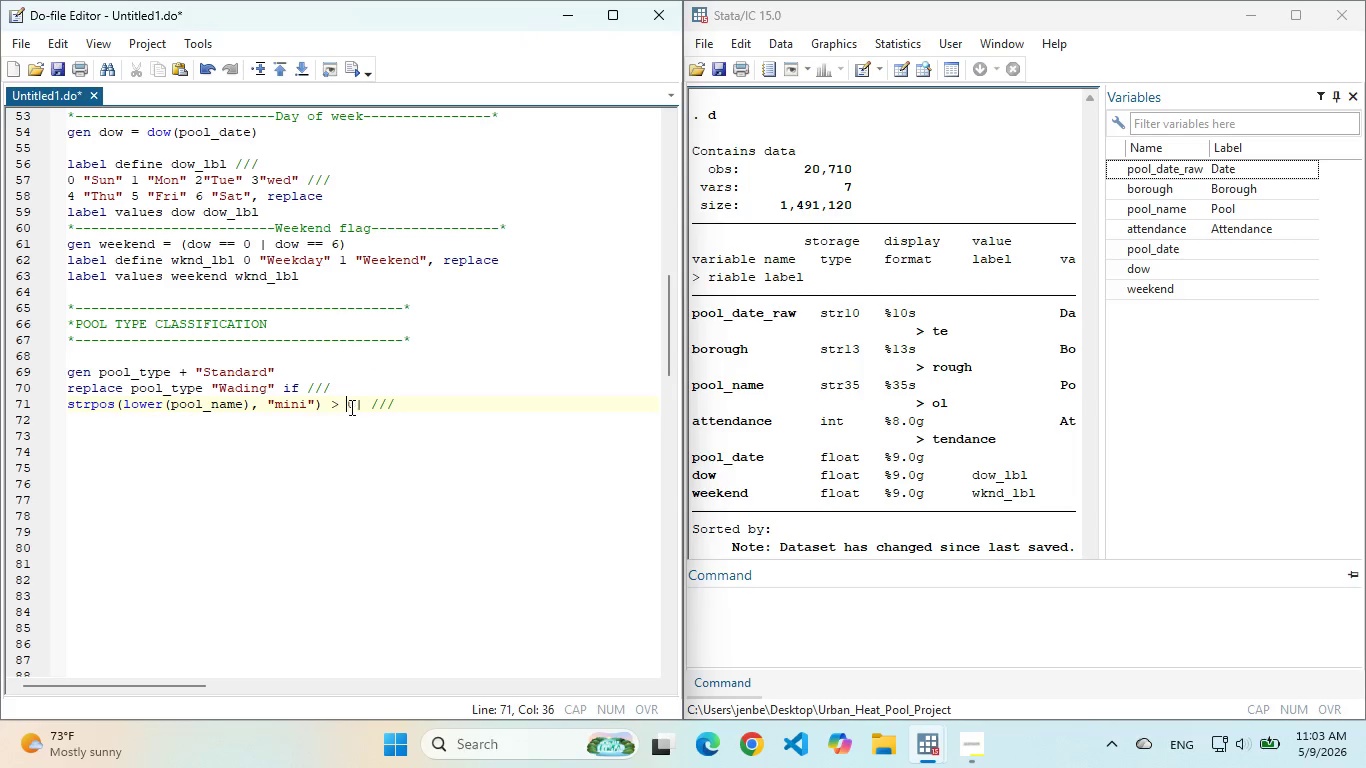 
key(Space)
 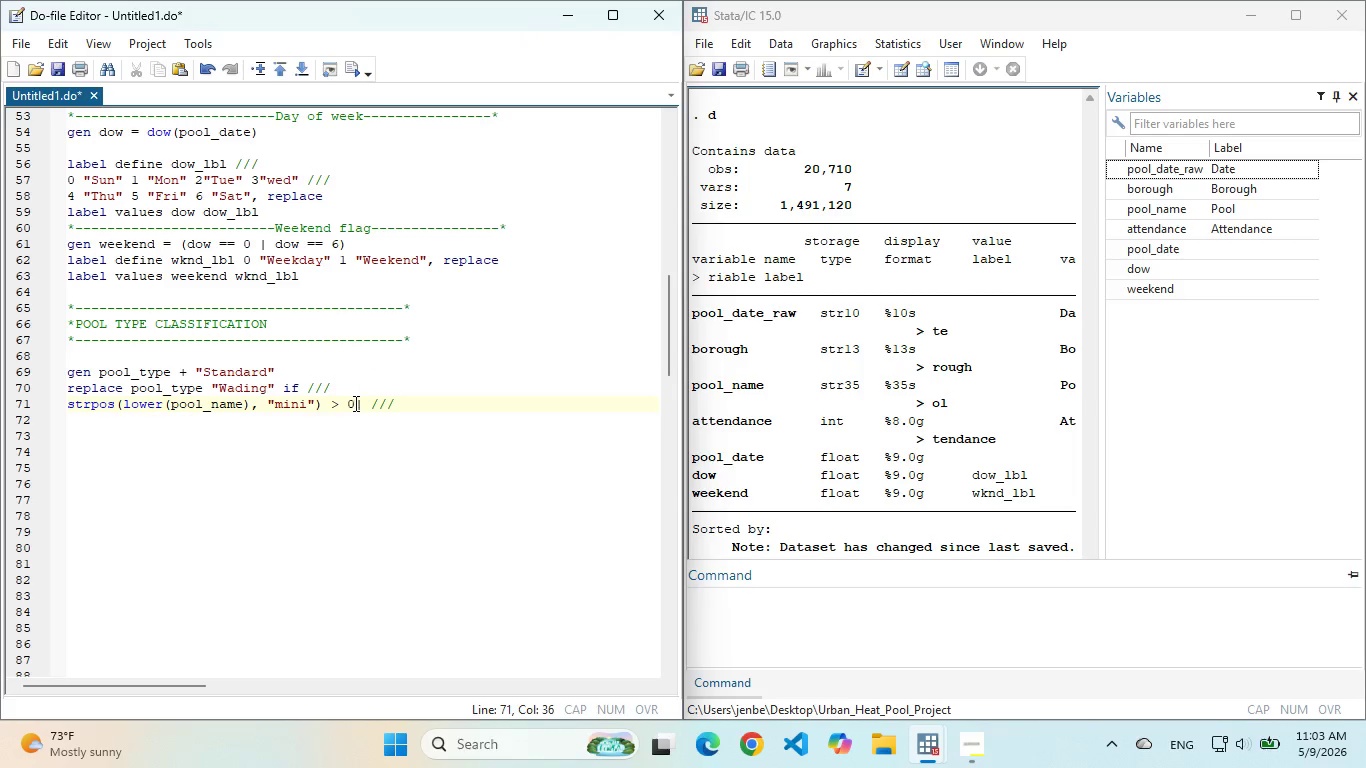 
left_click([354, 403])
 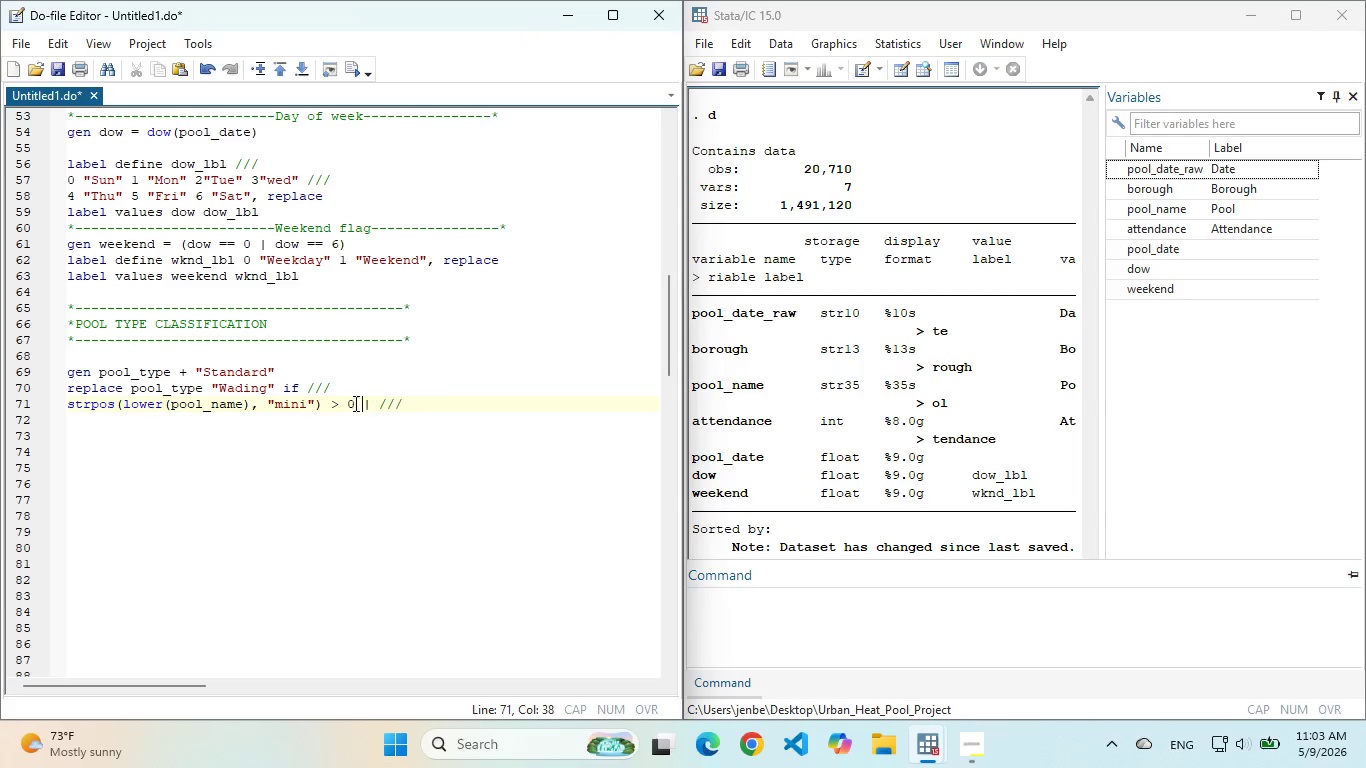 
key(Space)
 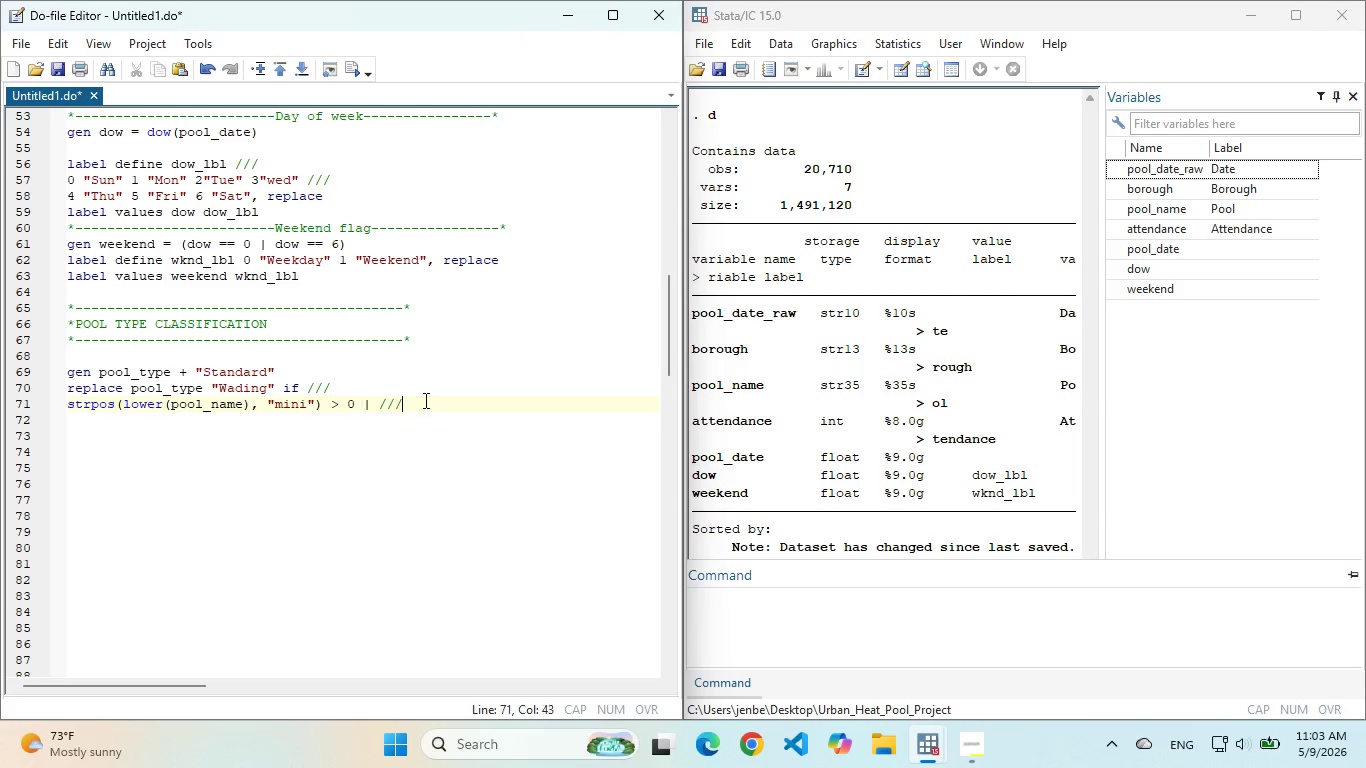 
left_click([424, 400])
 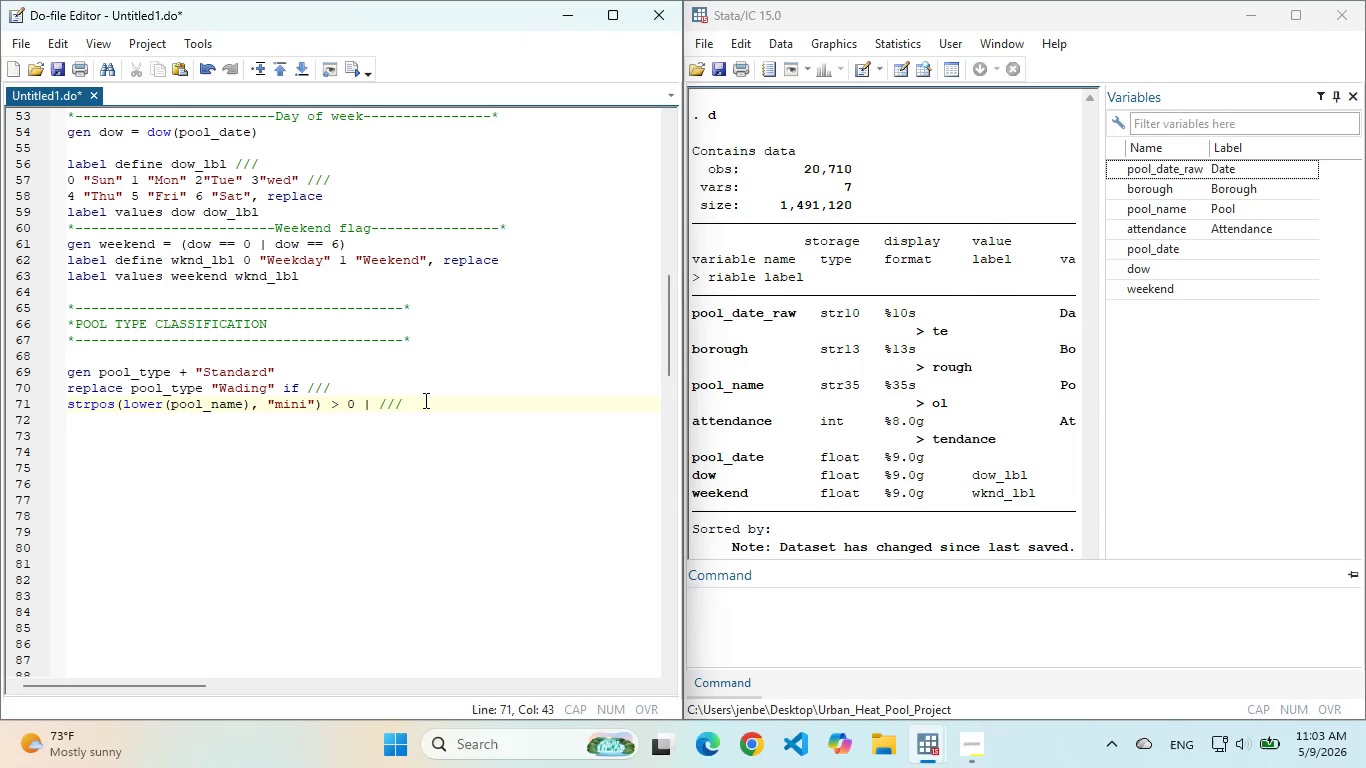 
key(Enter)
 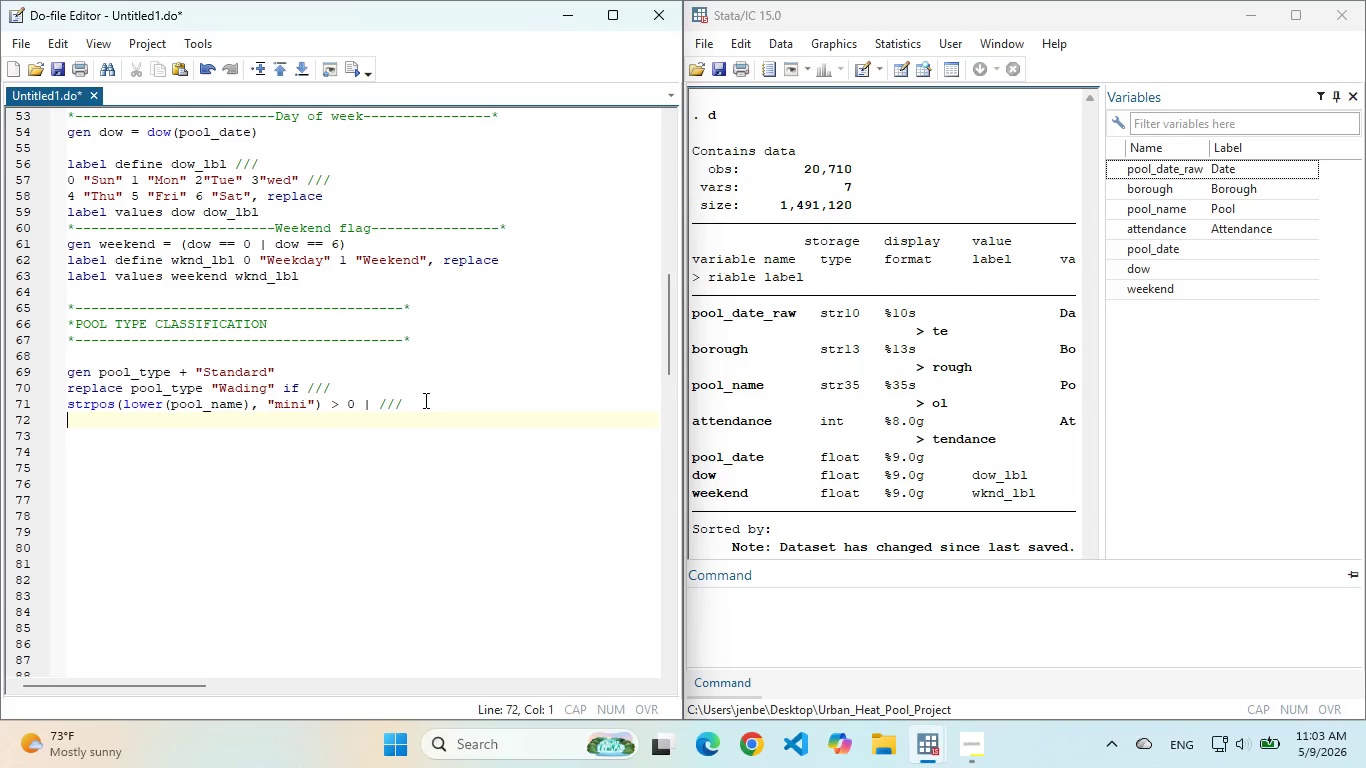 
wait(5.25)
 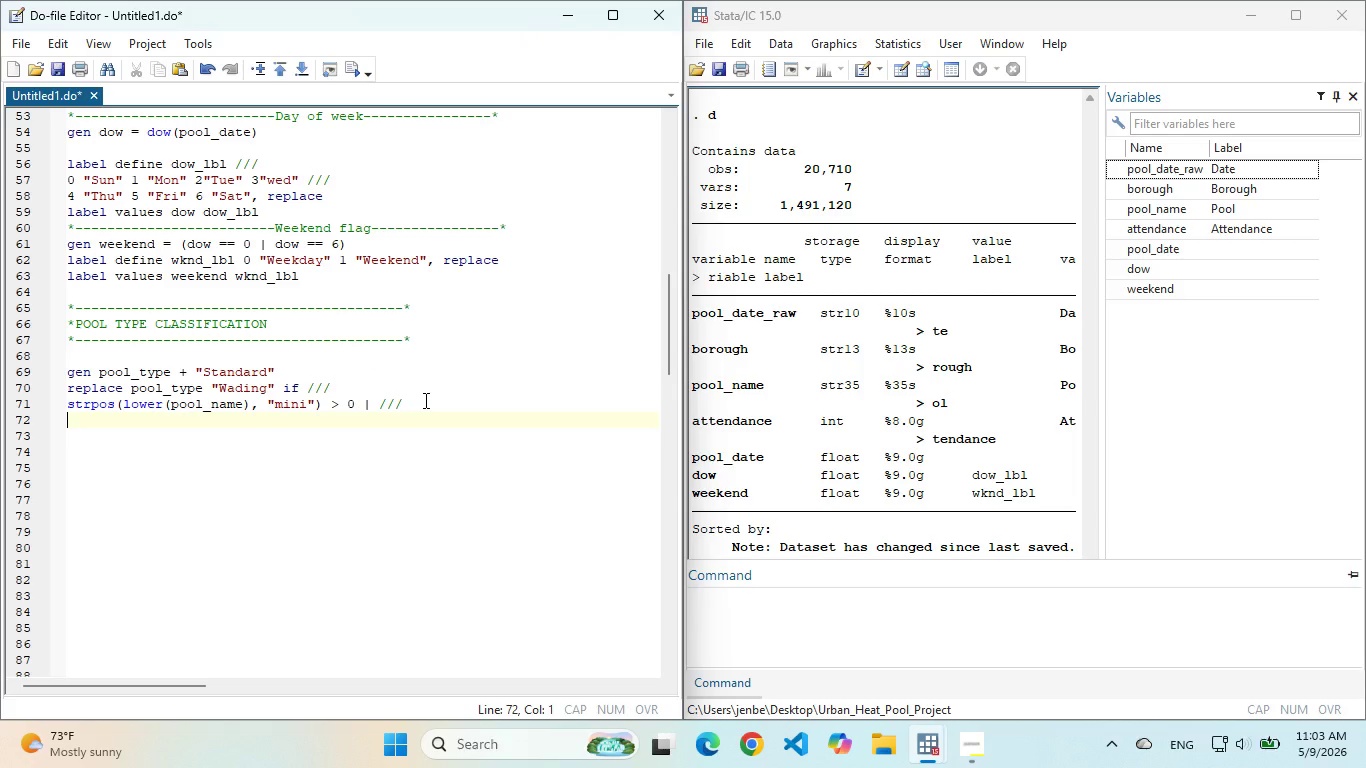 
left_click_drag(start_coordinate=[424, 400], to_coordinate=[65, 399])
 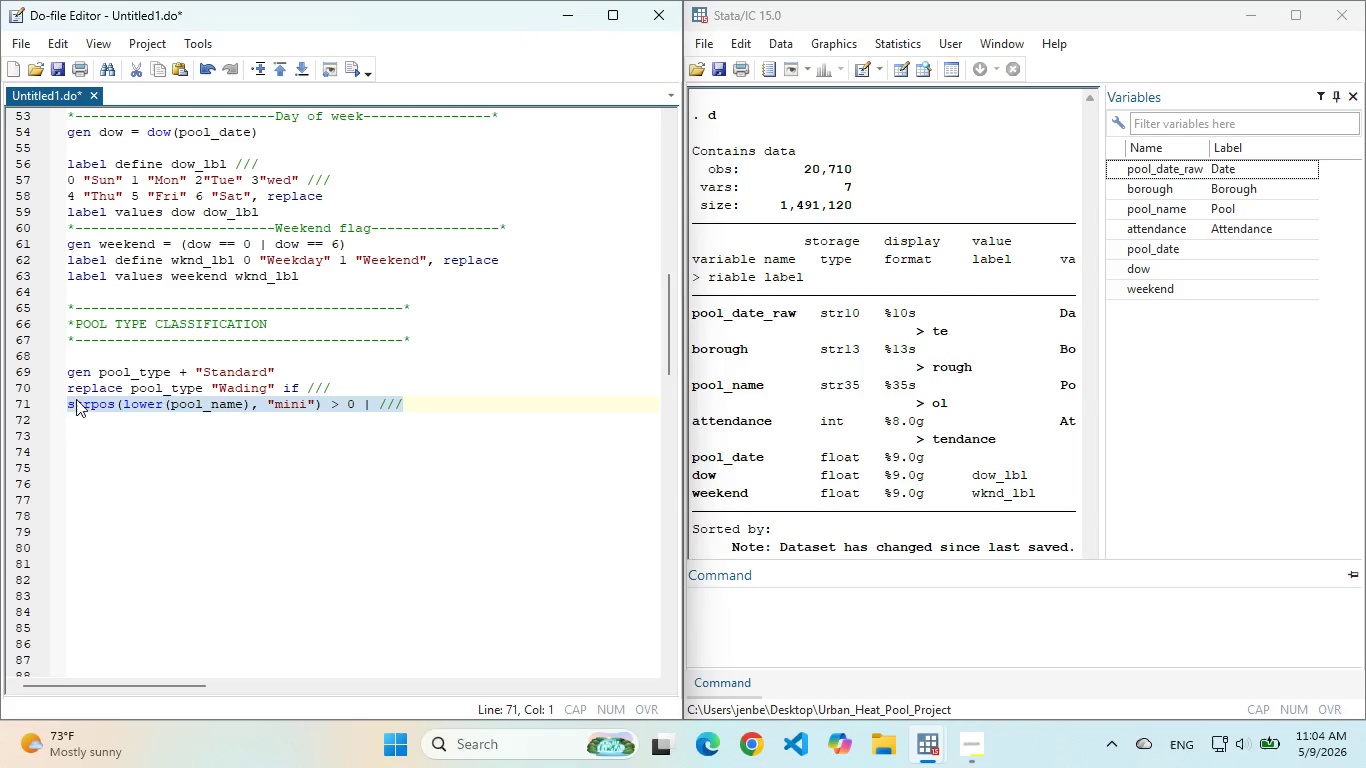 
key(Control+C)
 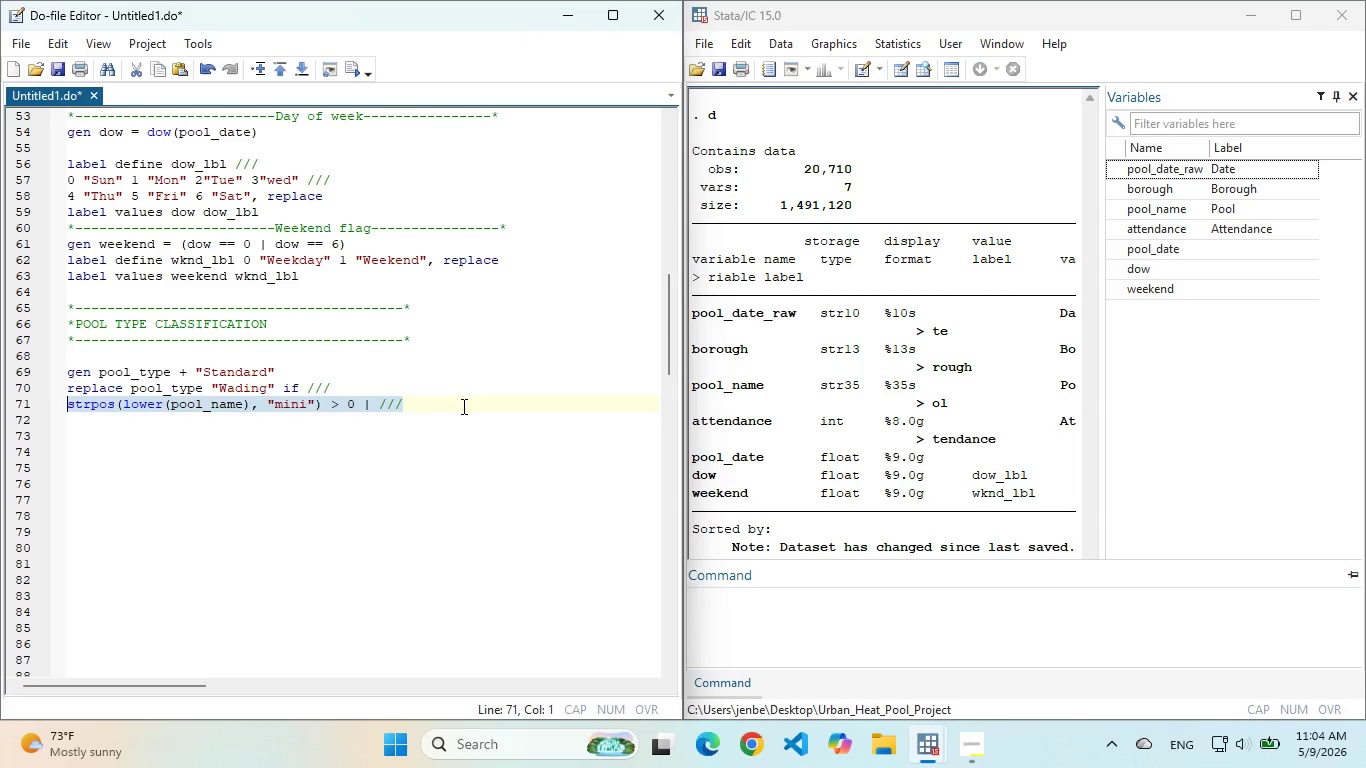 
left_click([462, 406])
 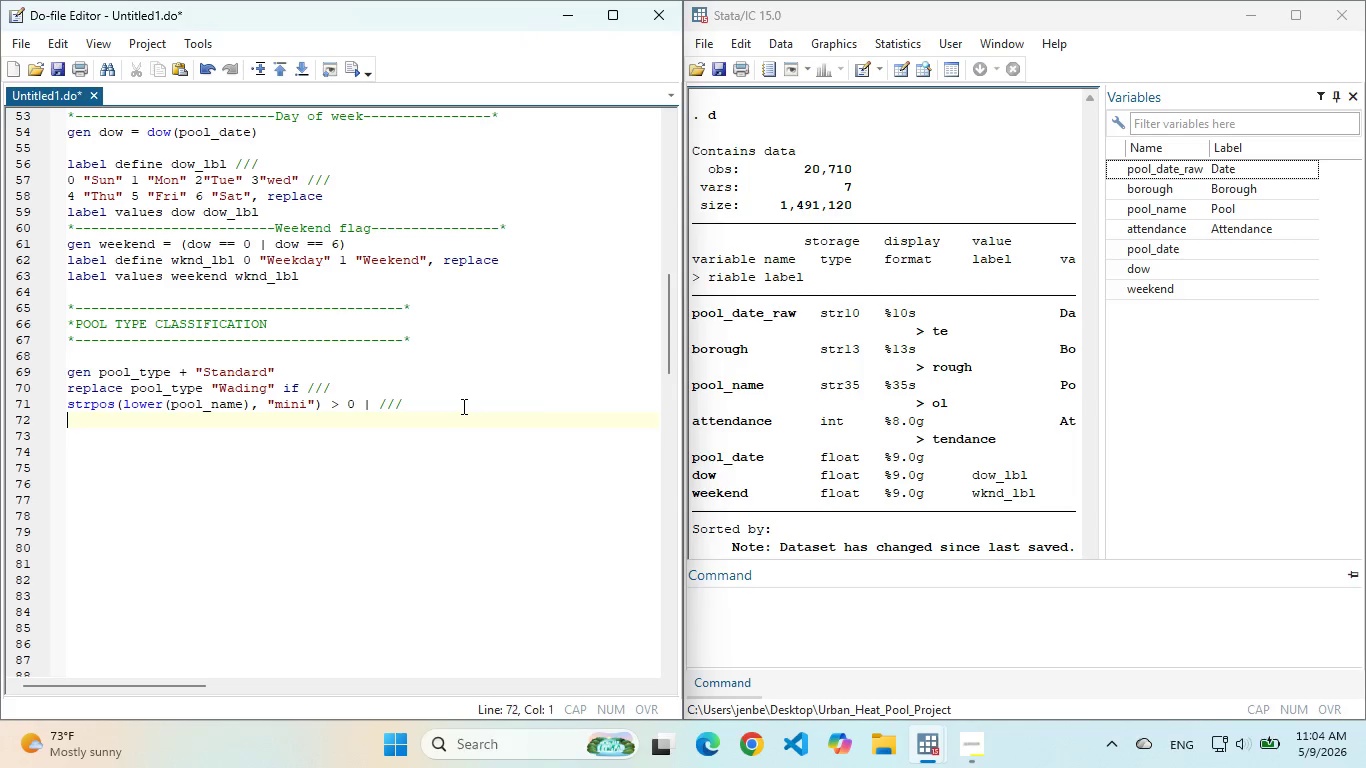 
key(Enter)
 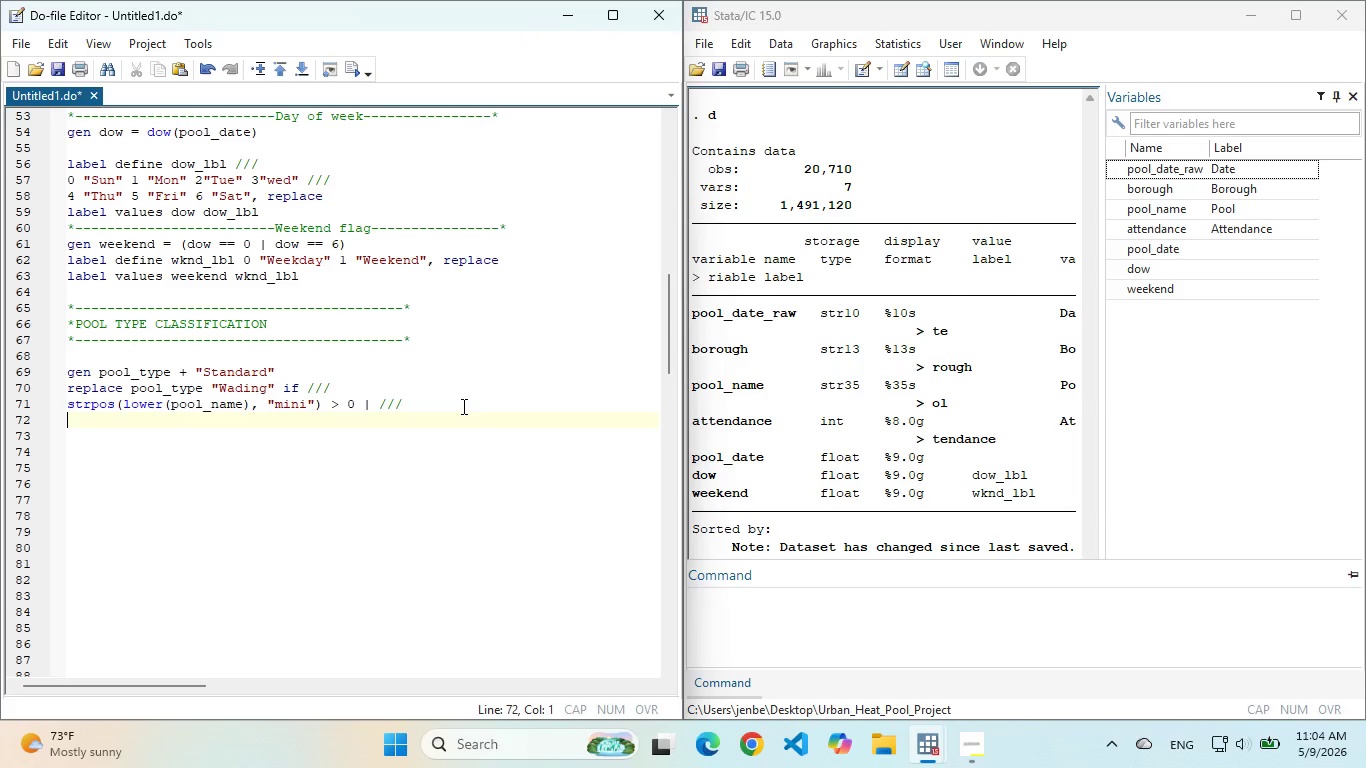 
key(Control+ControlLeft)
 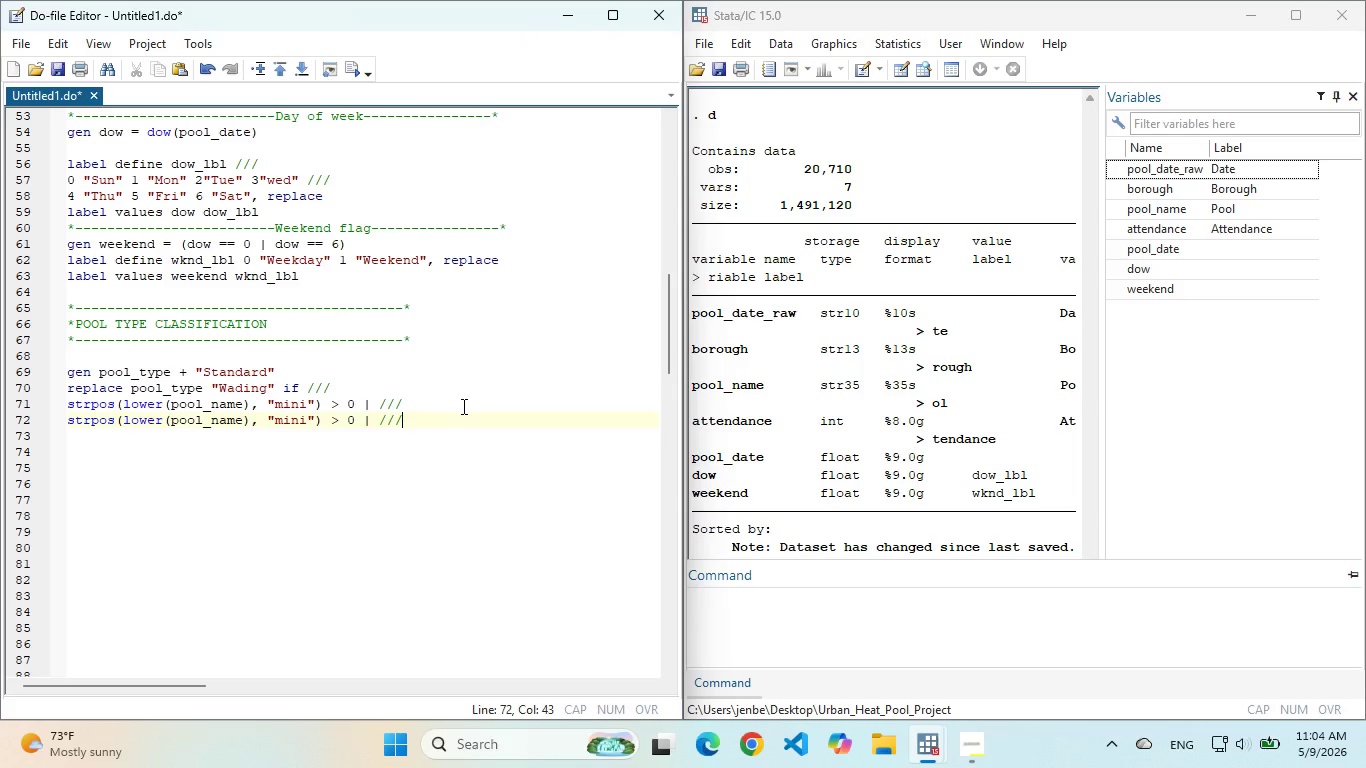 
key(Control+V)
 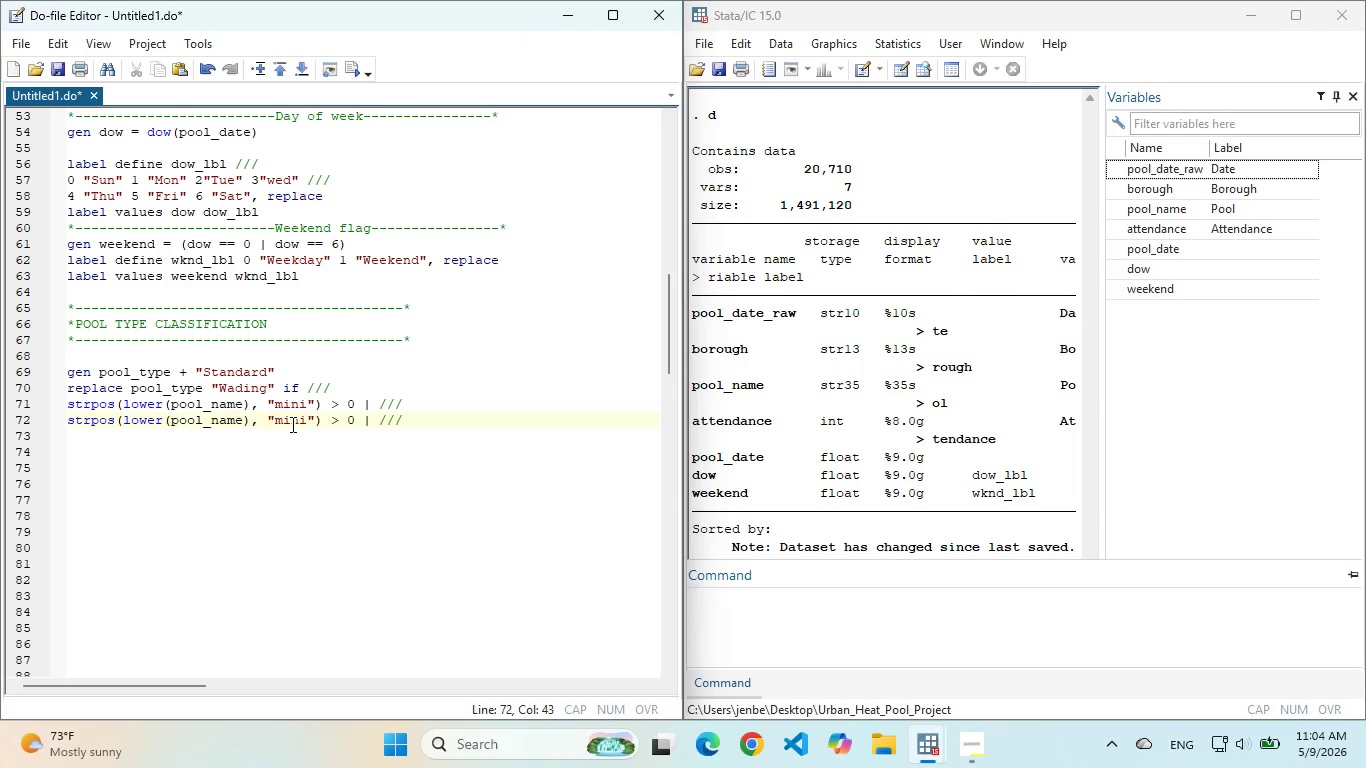 
wait(7.34)
 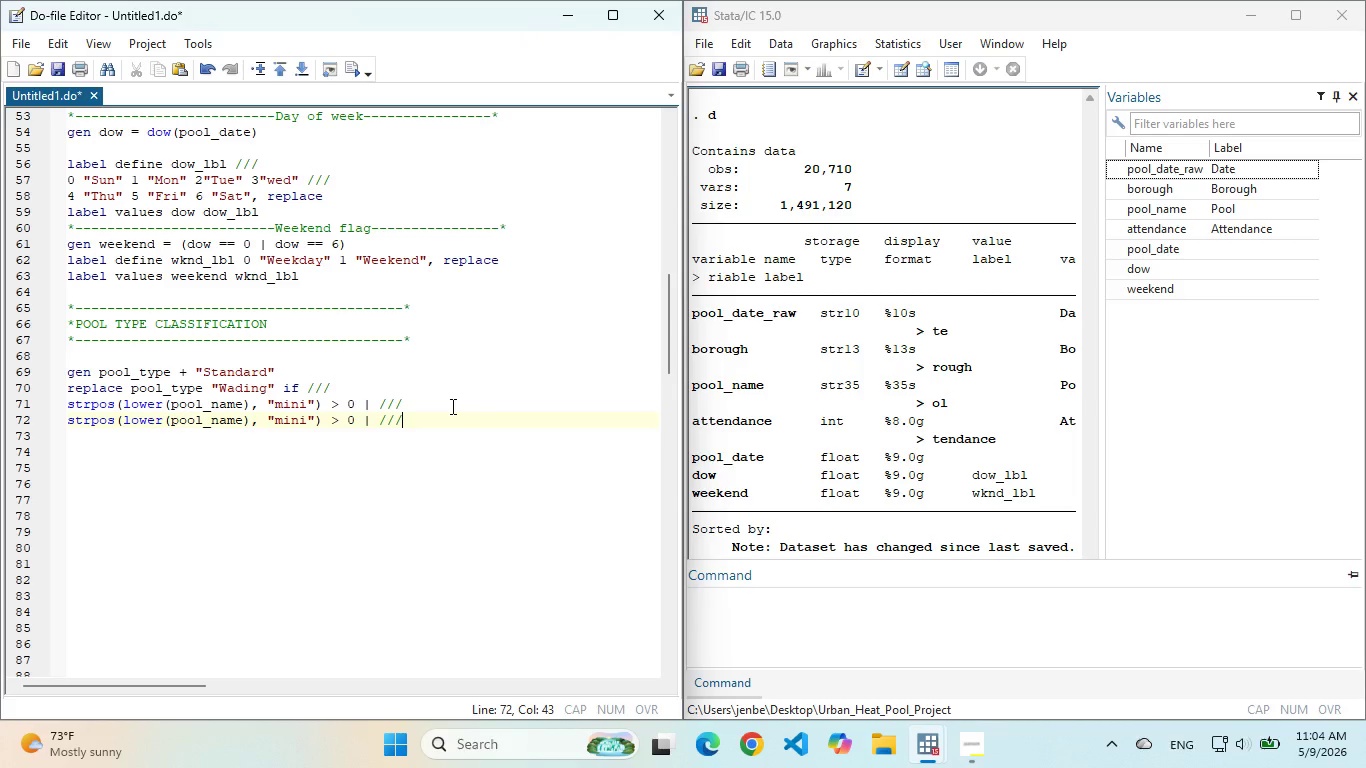 
double_click([291, 424])
 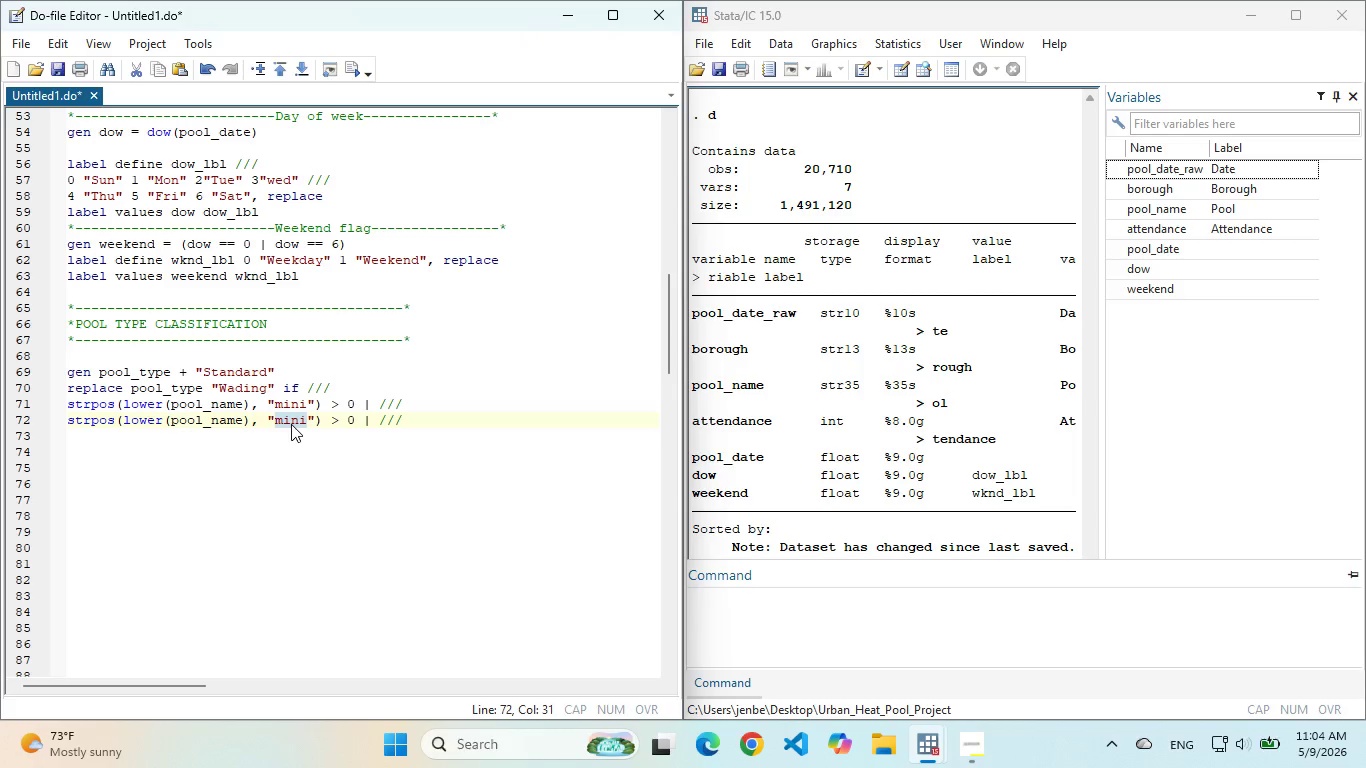 
type(wading)
 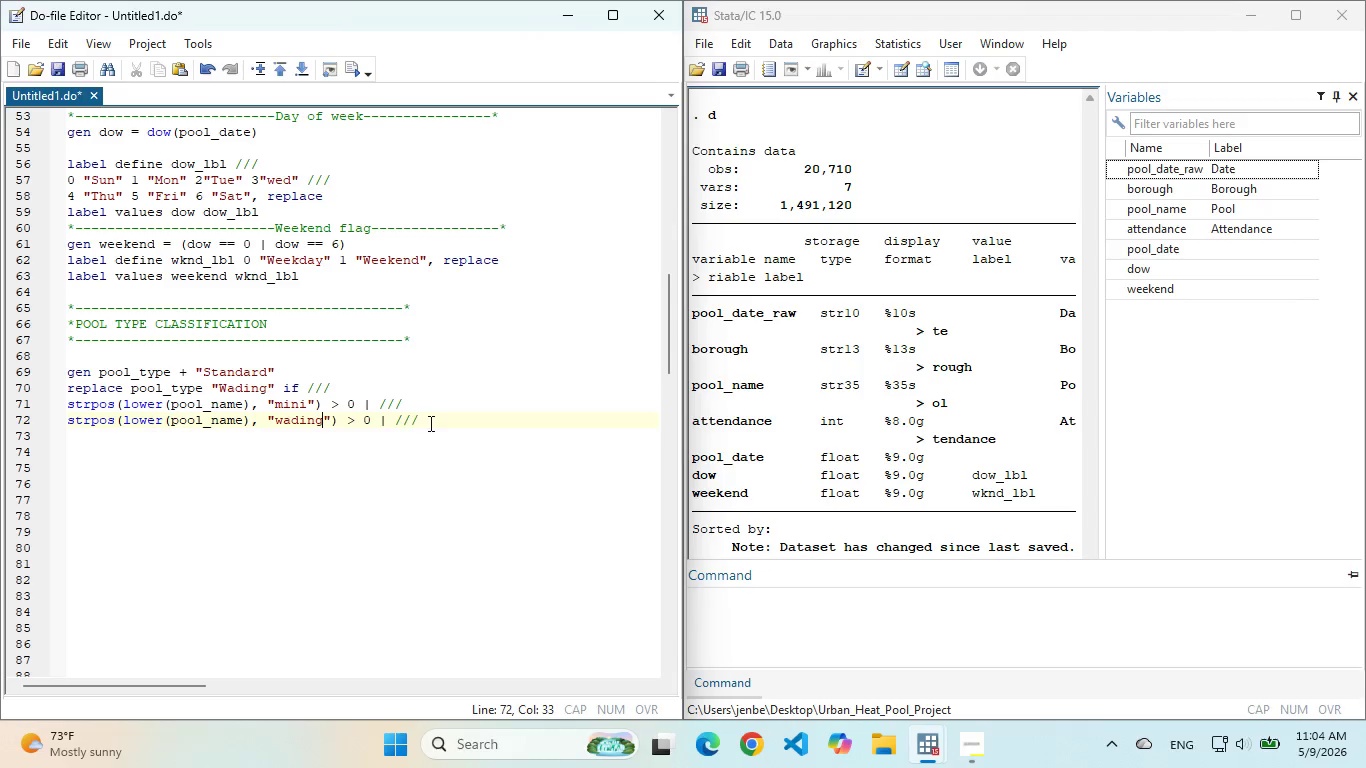 
left_click_drag(start_coordinate=[438, 422], to_coordinate=[62, 420])
 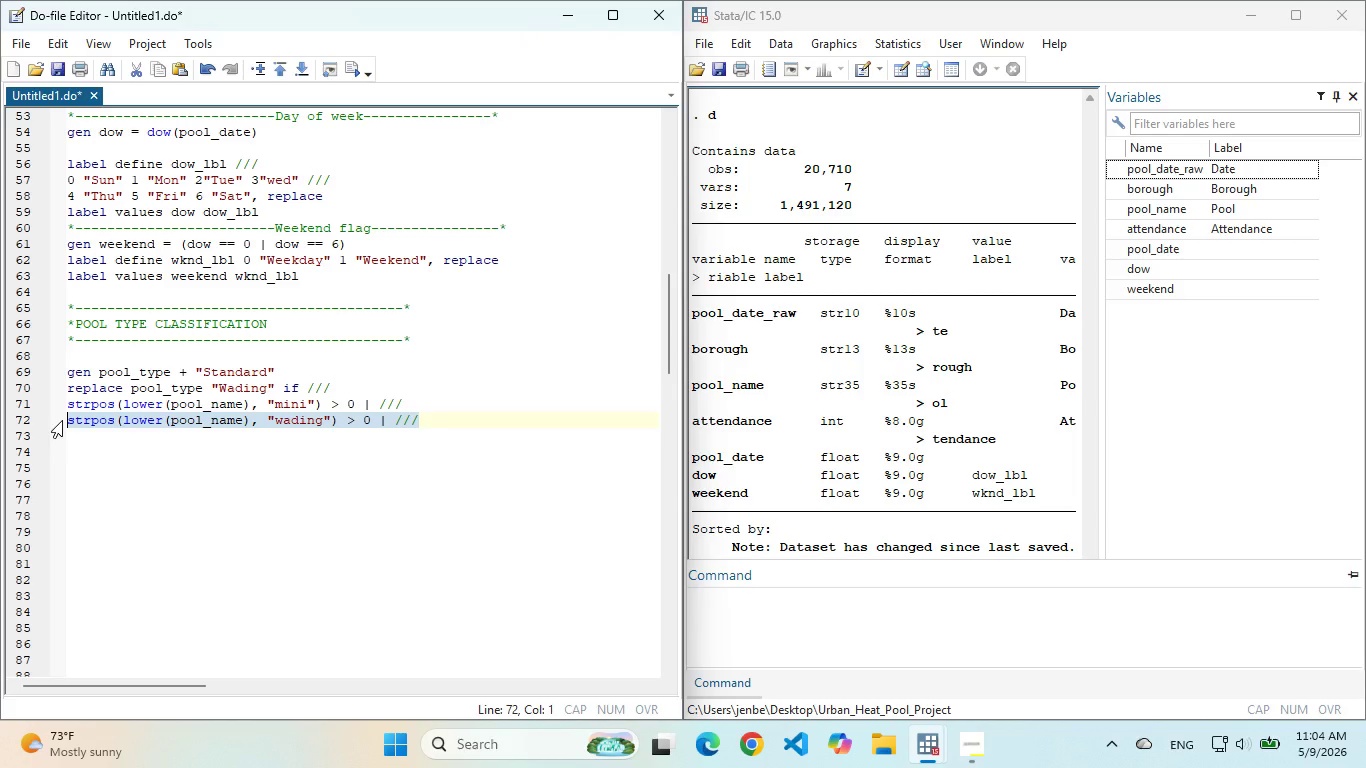 
key(Control+C)
 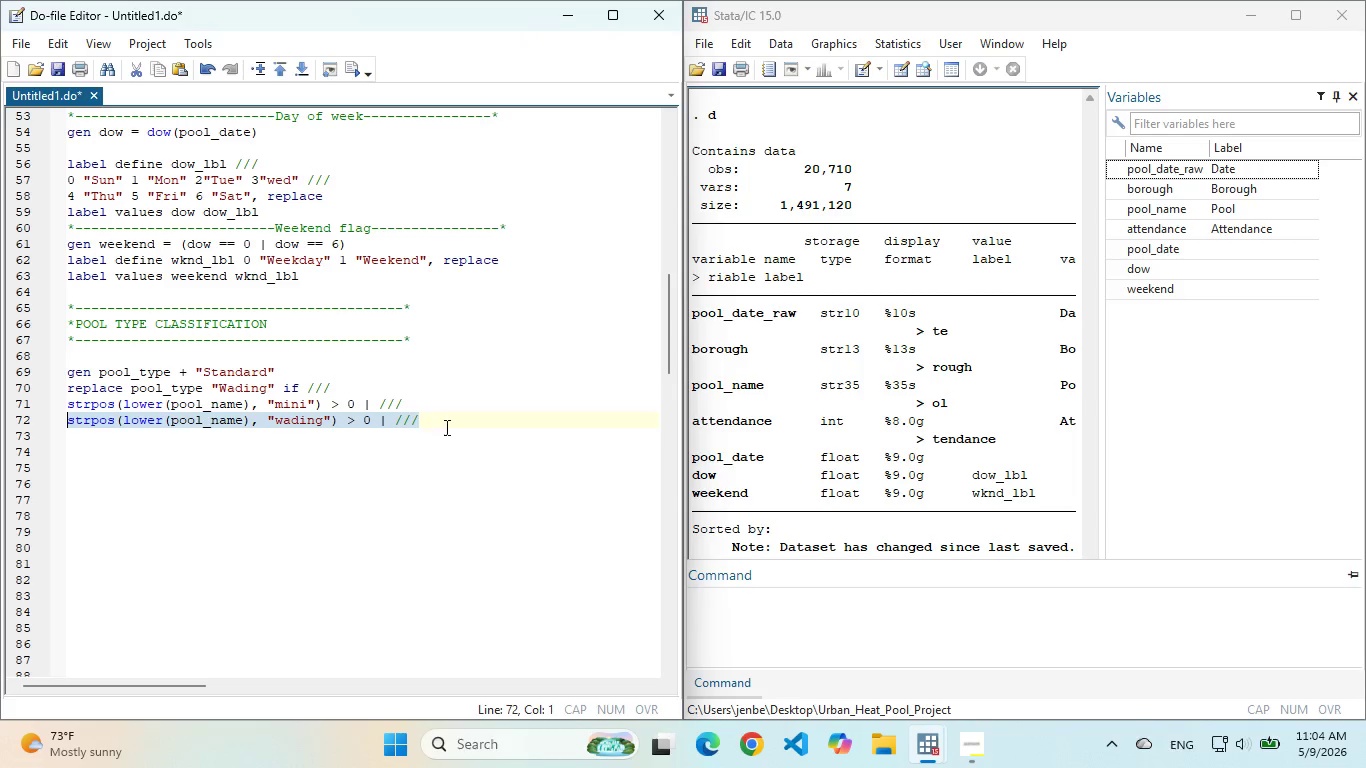 
left_click([446, 423])
 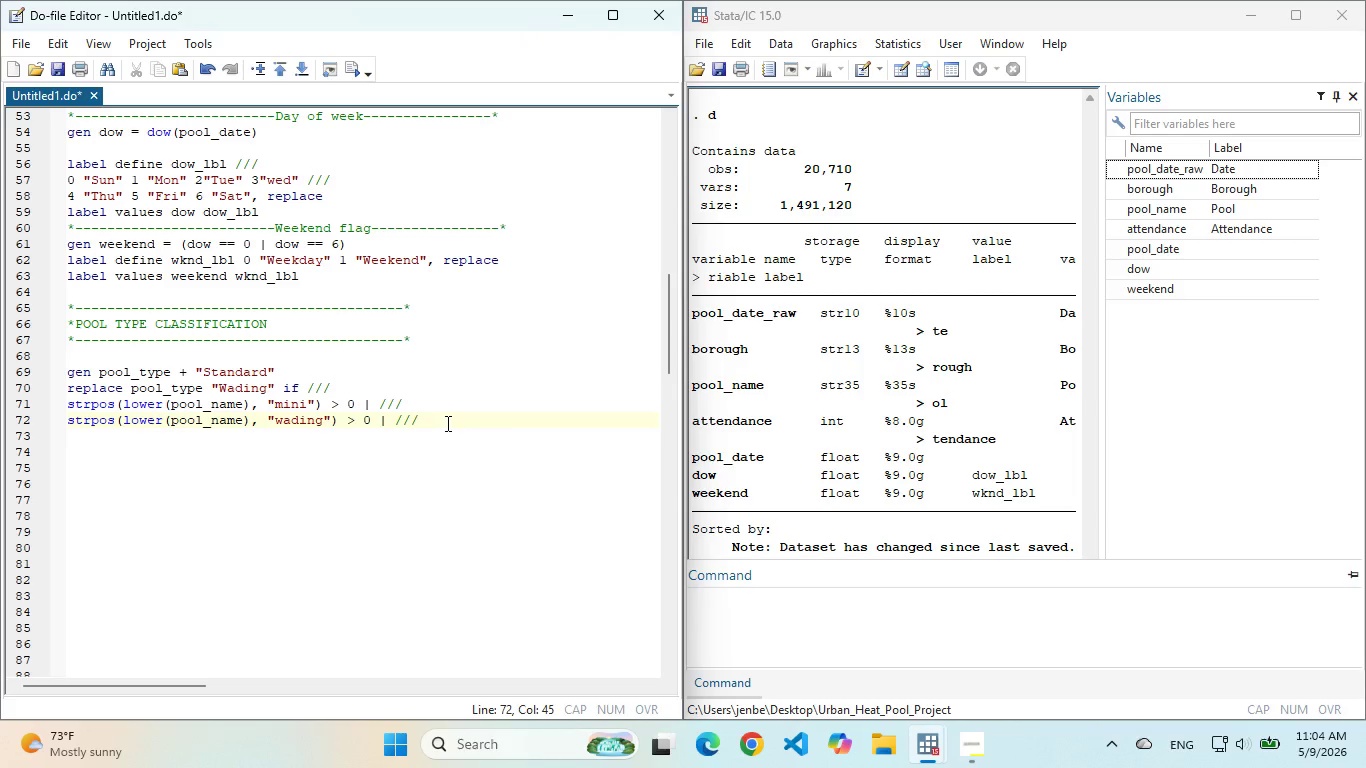 
key(Enter)
 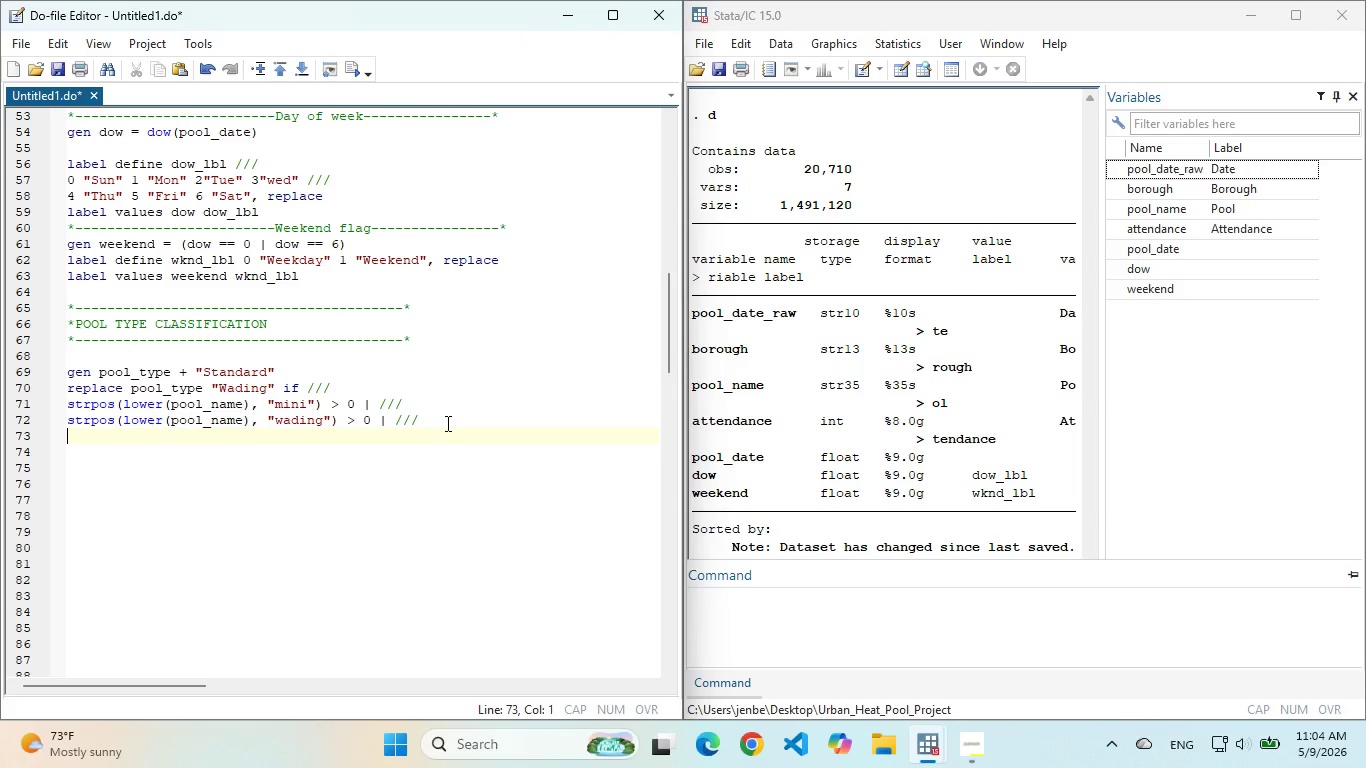 
key(Control+V)
 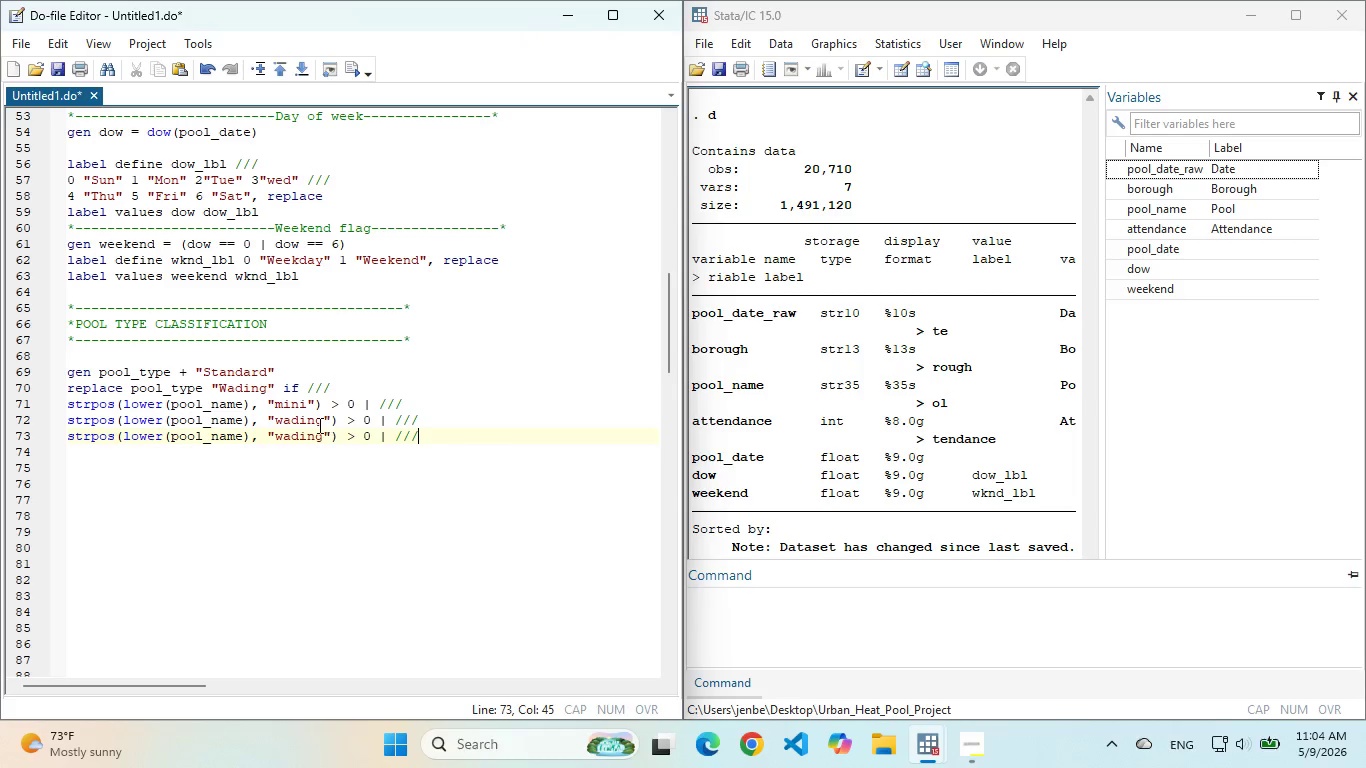 
double_click([304, 434])
 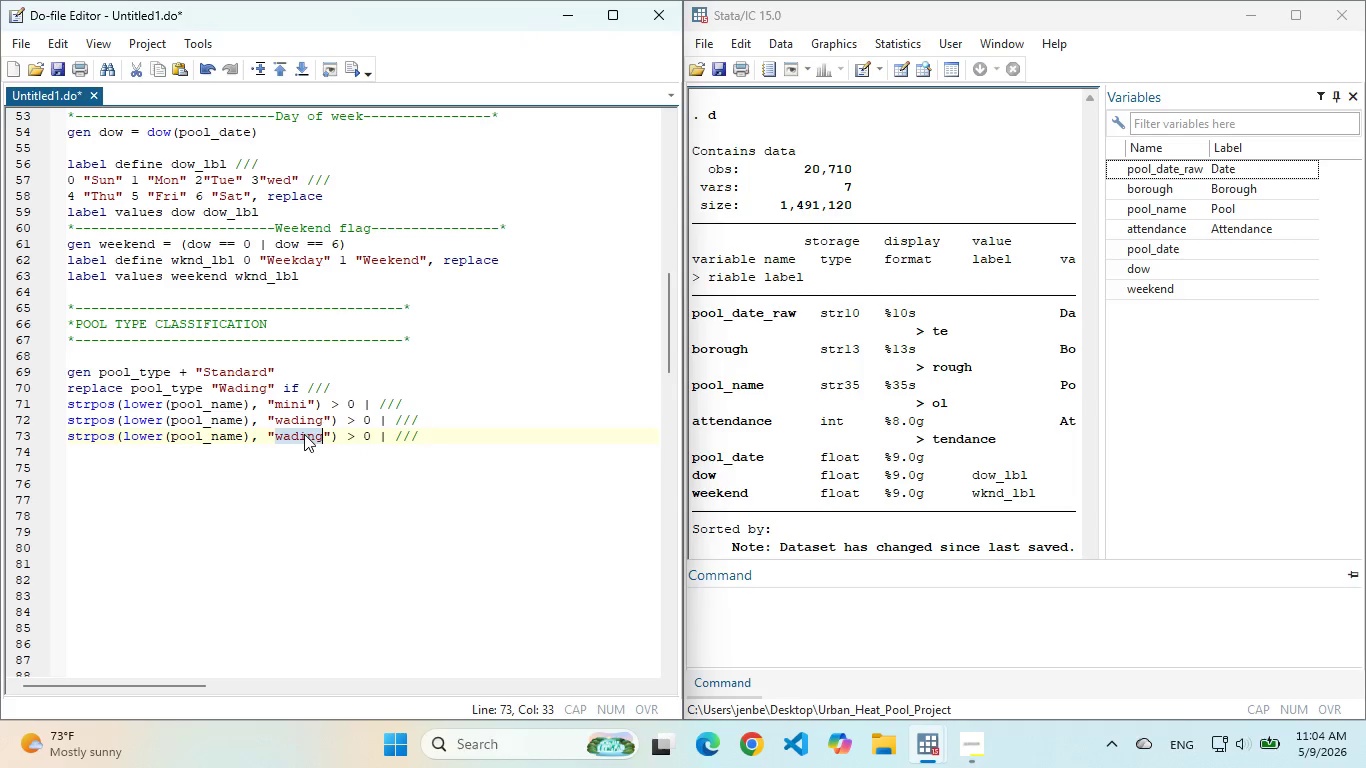 
type(playgrounf)
key(Backspace)
type(d)
 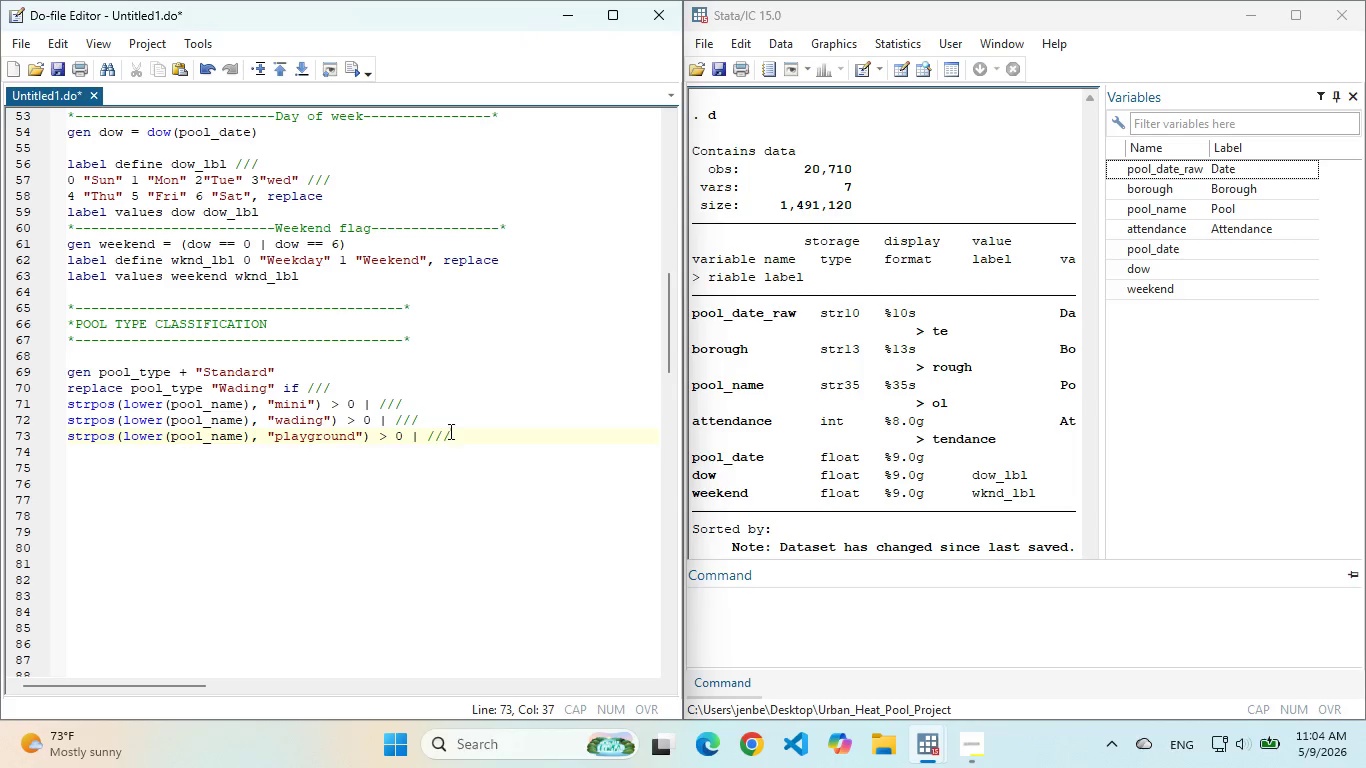 
left_click([455, 431])
 